 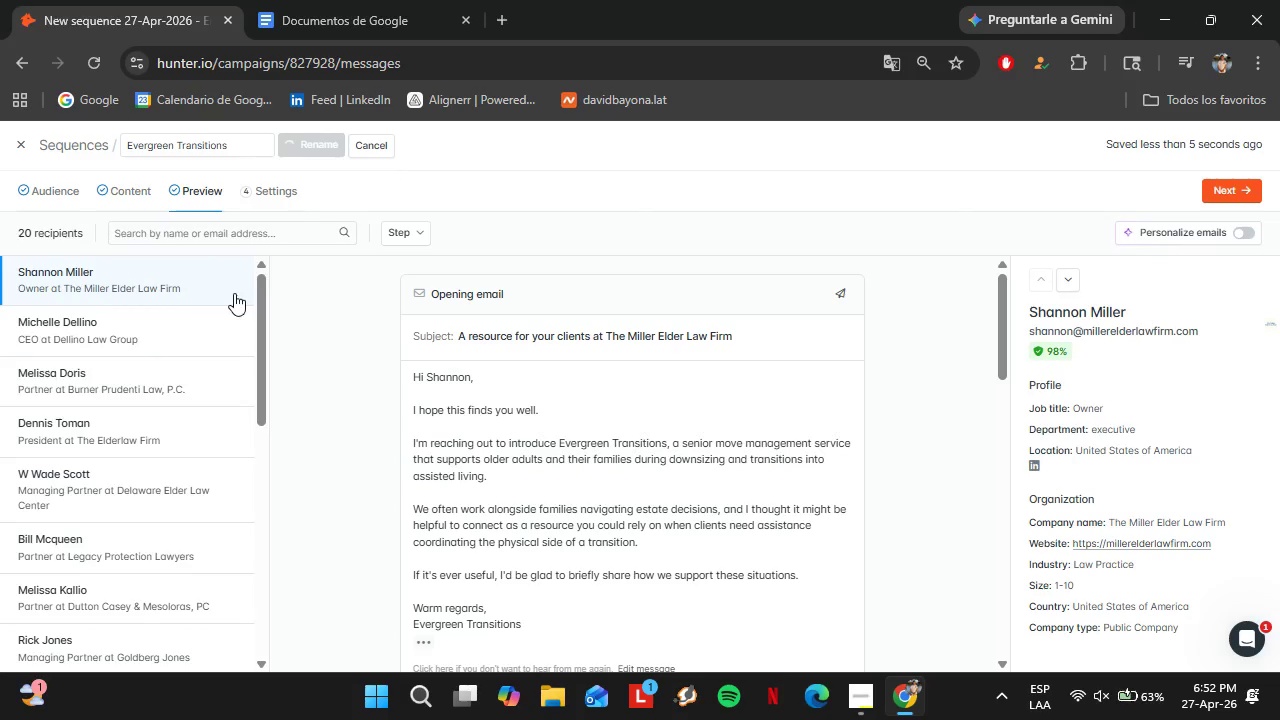 
left_click([147, 195])
 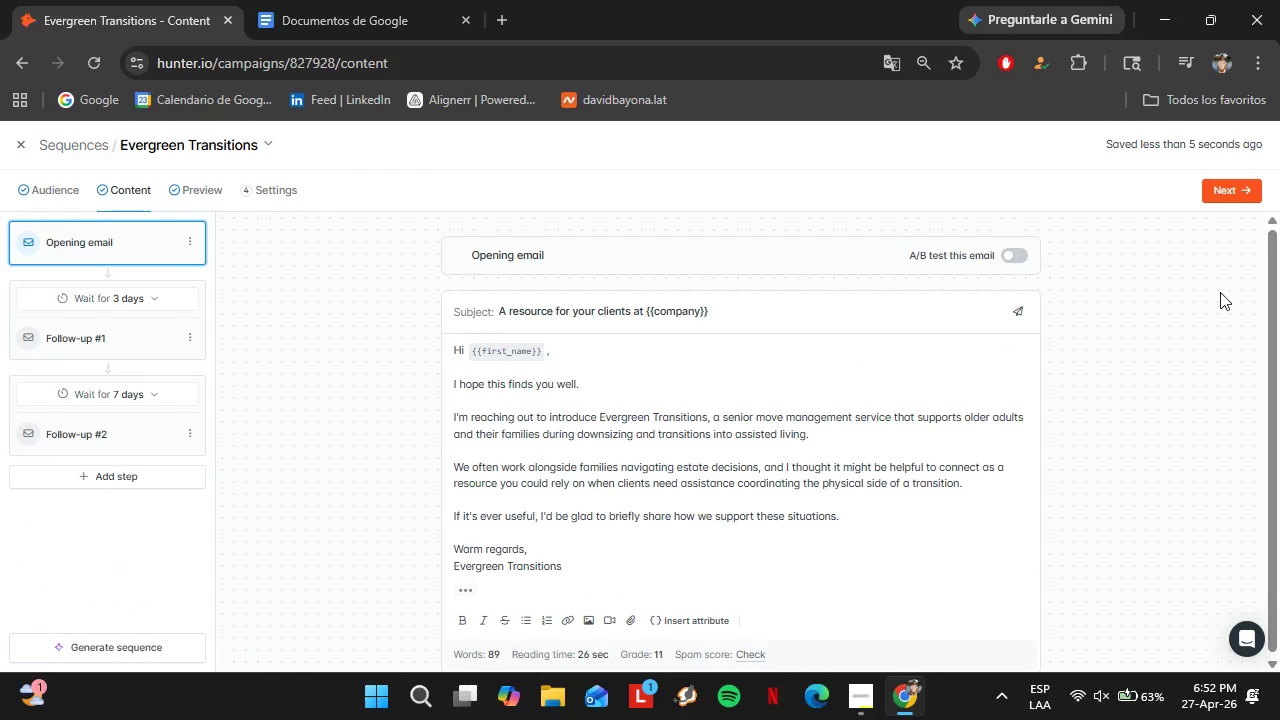 
left_click_drag(start_coordinate=[1279, 302], to_coordinate=[1279, 316])
 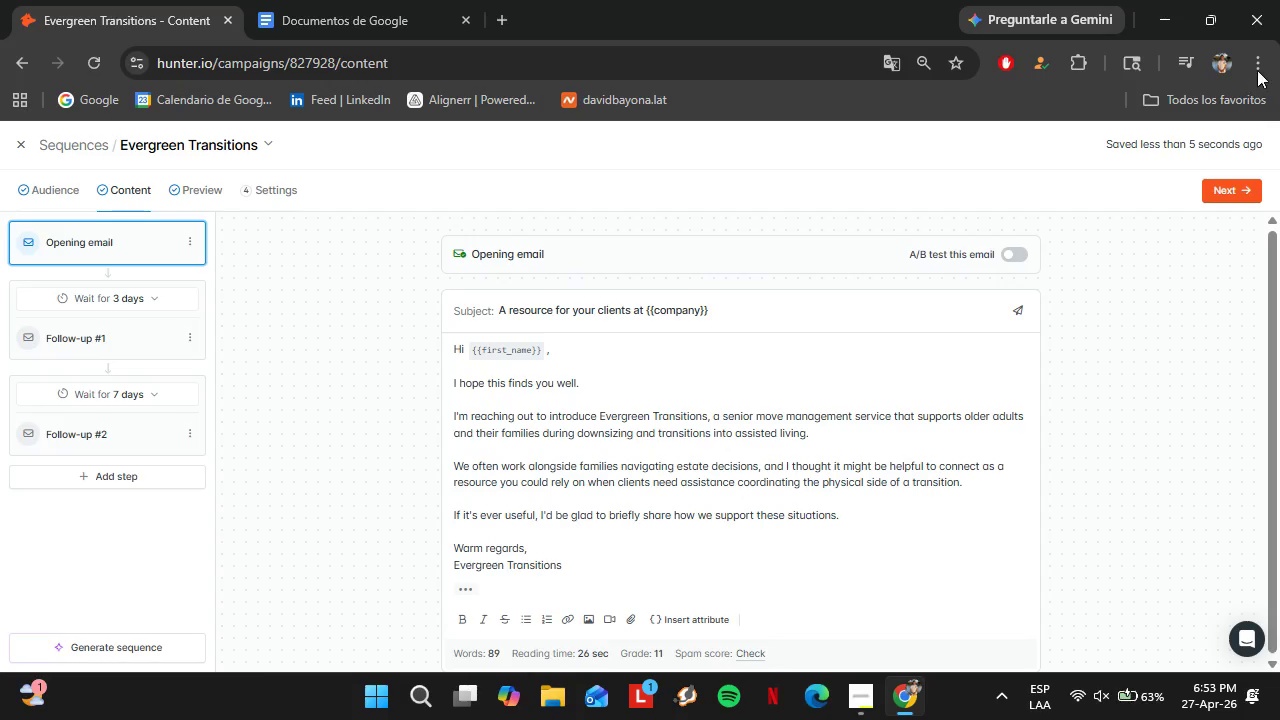 
left_click([1259, 68])
 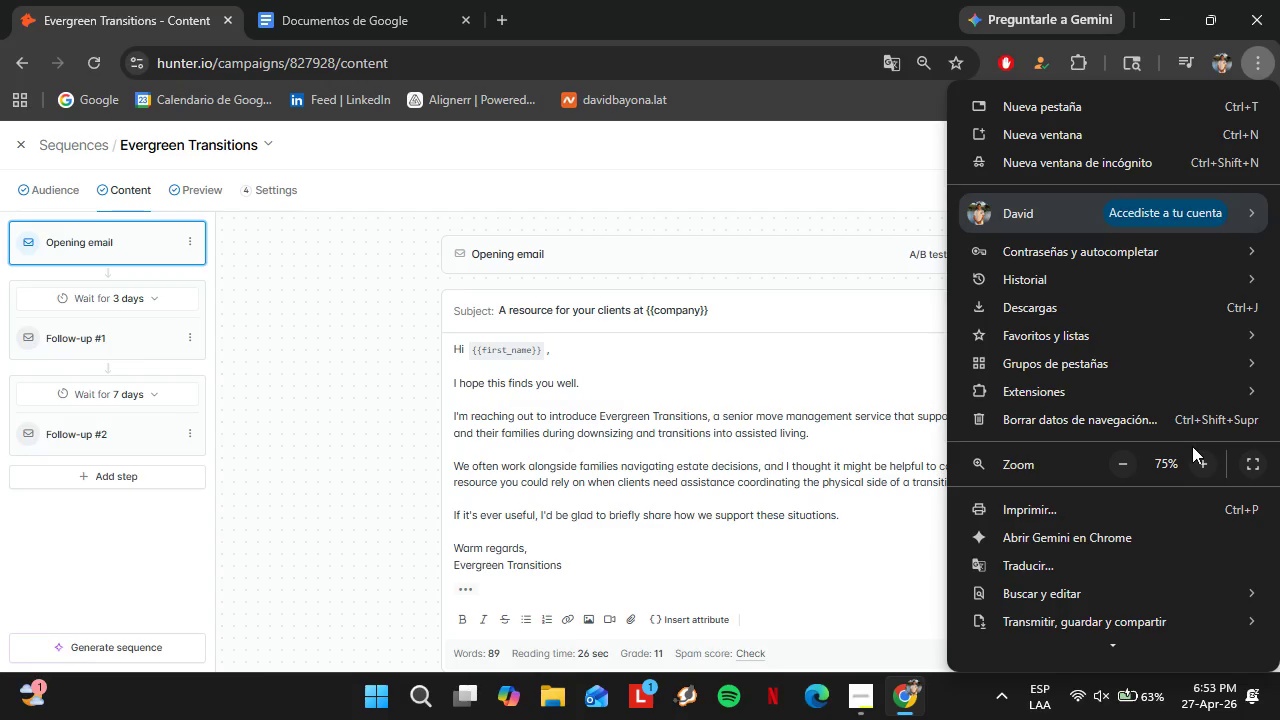 
left_click([1200, 476])
 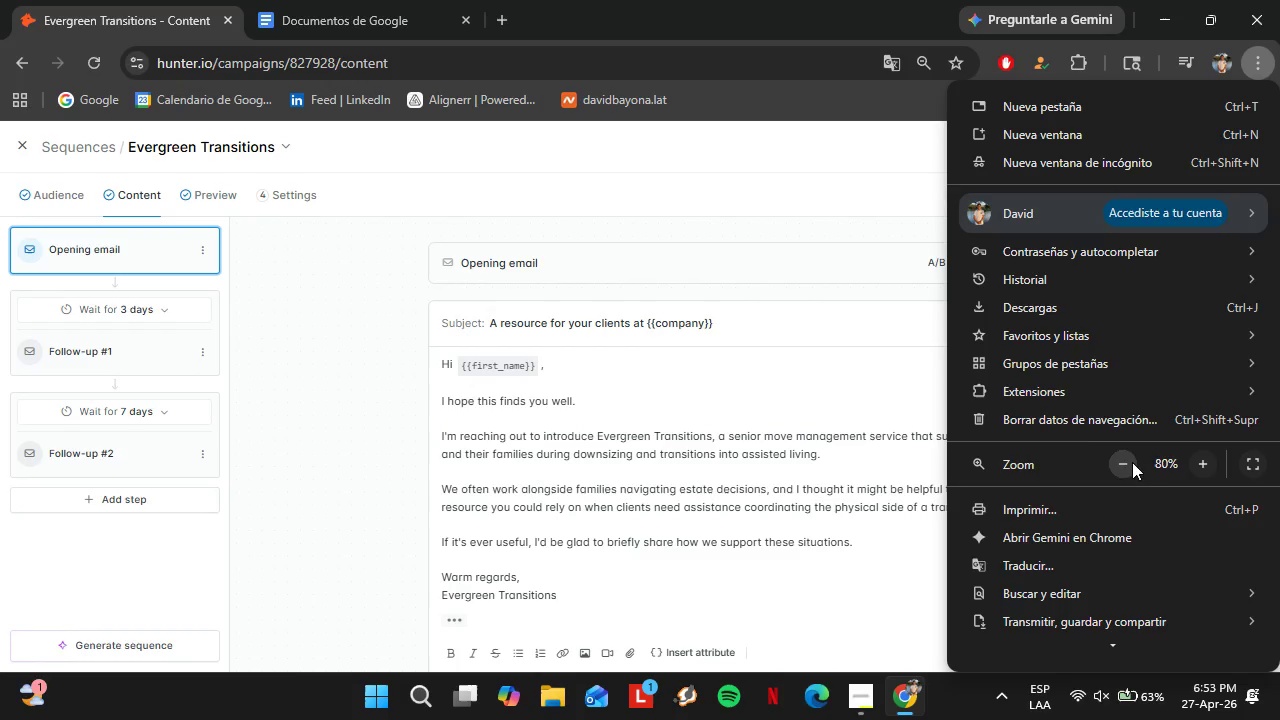 
left_click([1118, 470])
 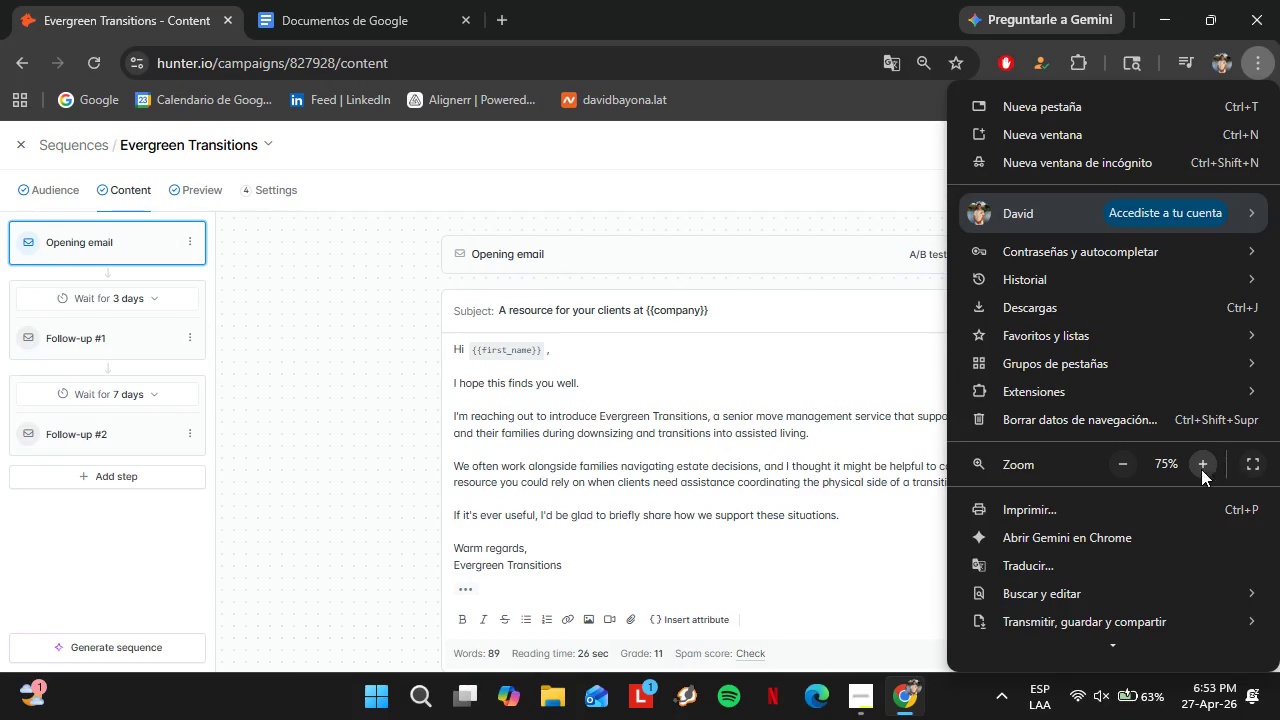 
left_click([1201, 469])
 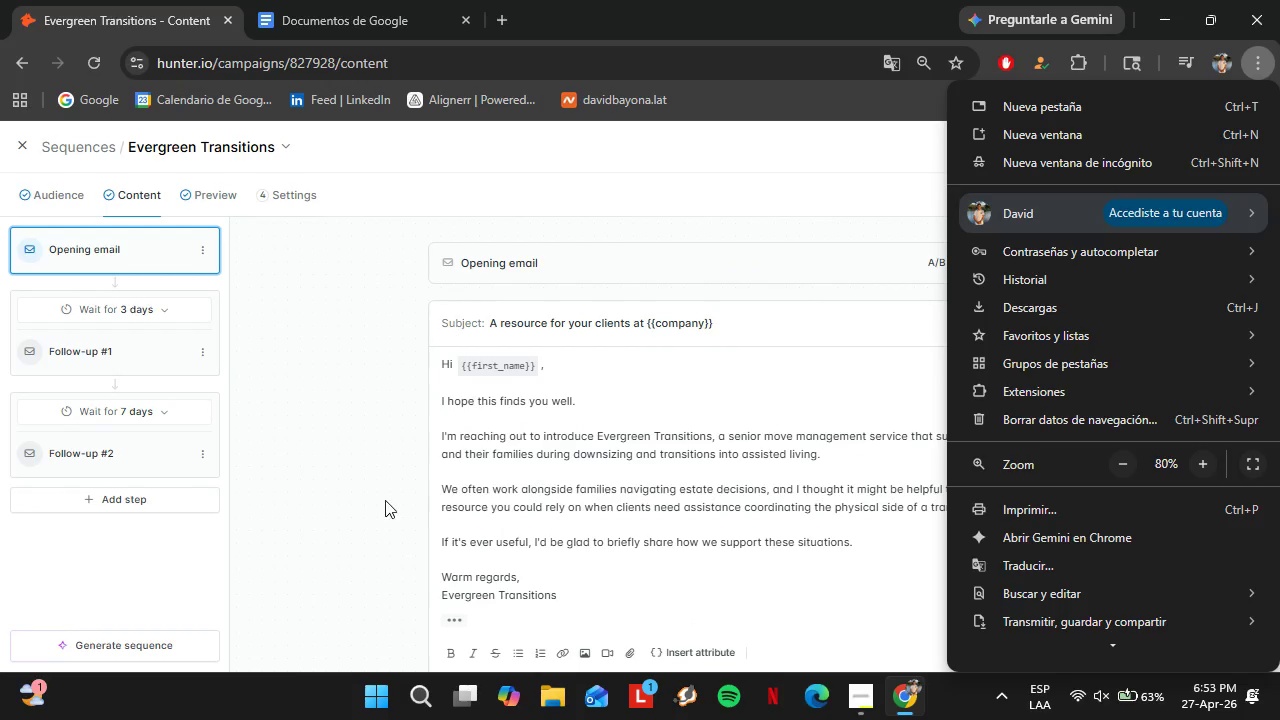 
left_click([356, 499])
 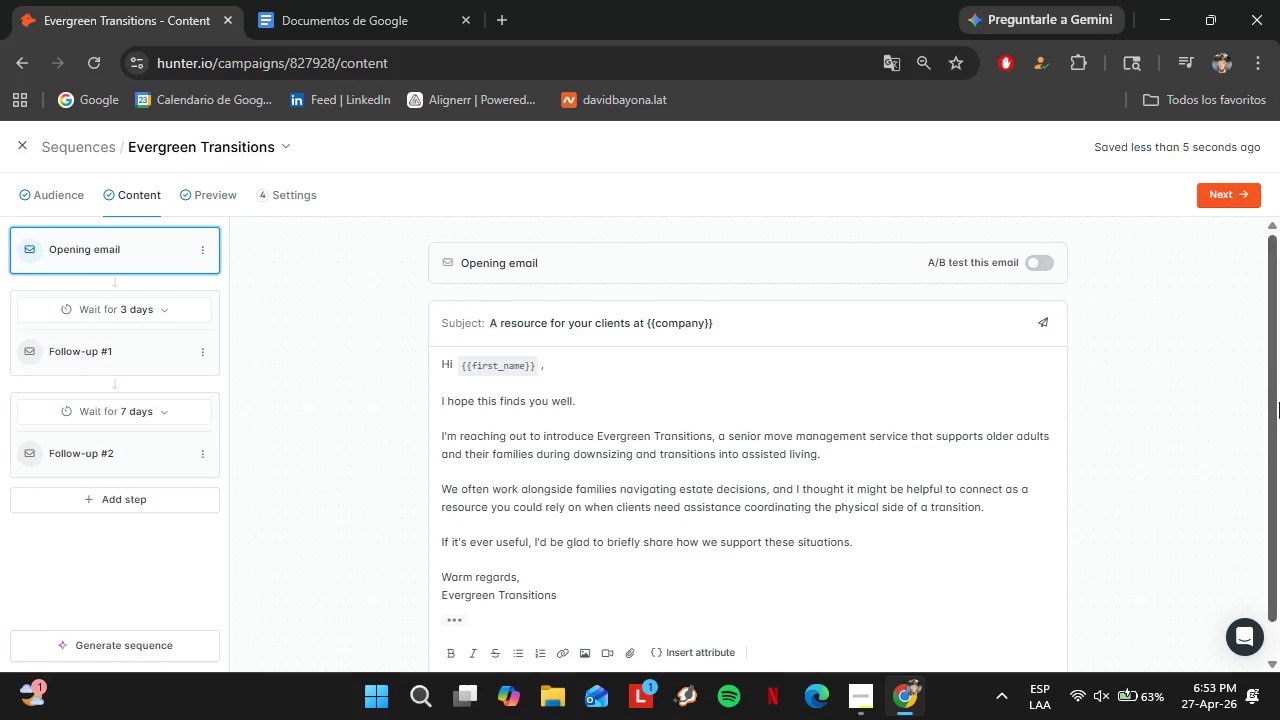 
left_click_drag(start_coordinate=[1279, 381], to_coordinate=[1279, 411])
 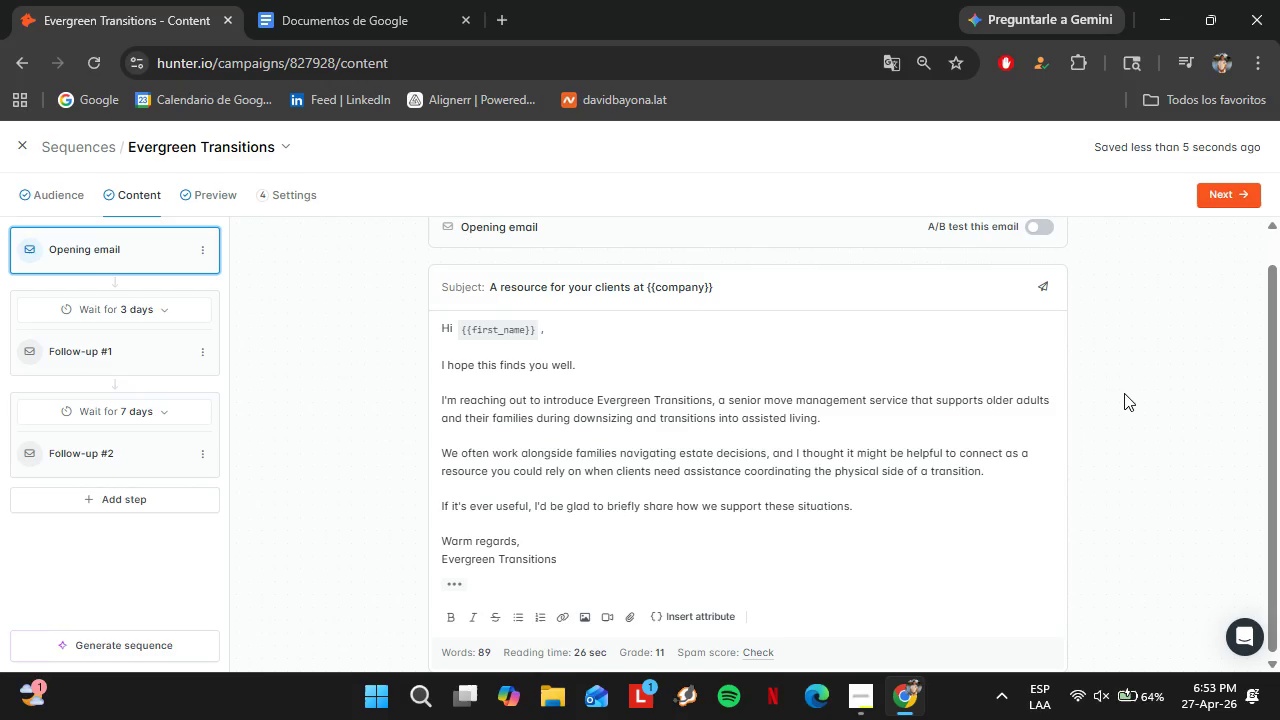 
key(PrintScreen)
 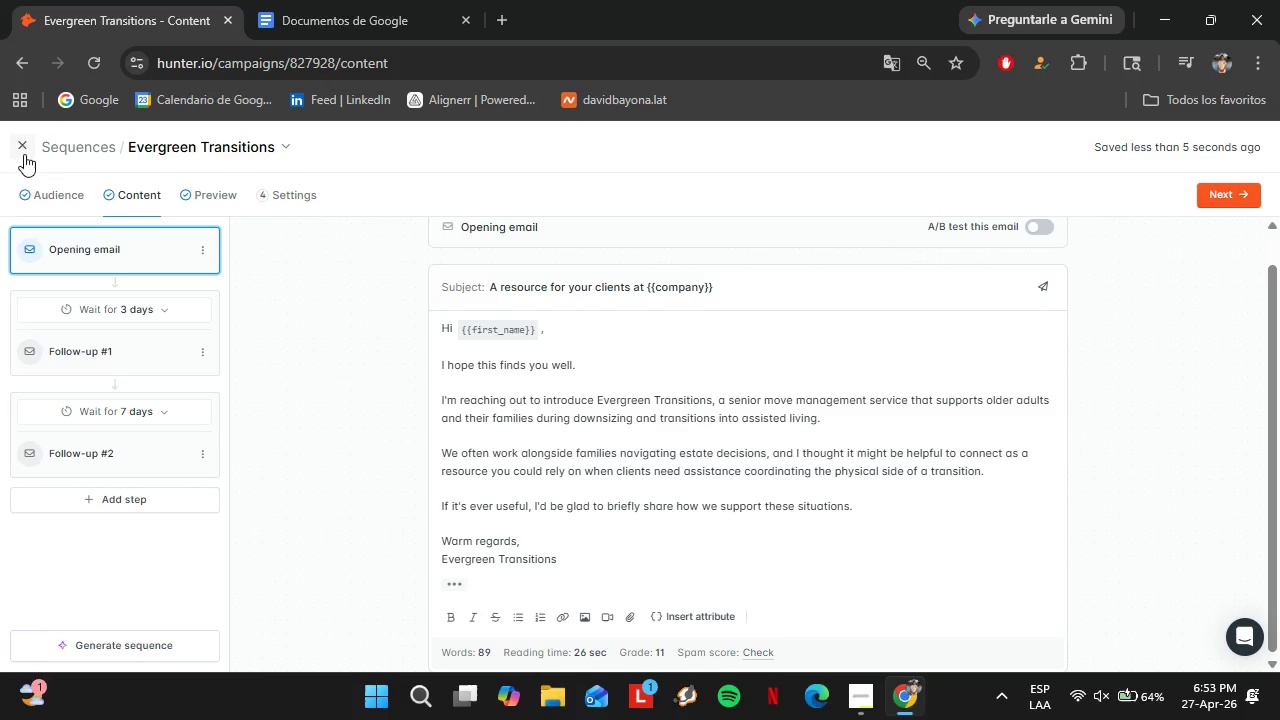 
left_click_drag(start_coordinate=[0, 119], to_coordinate=[1279, 670])
 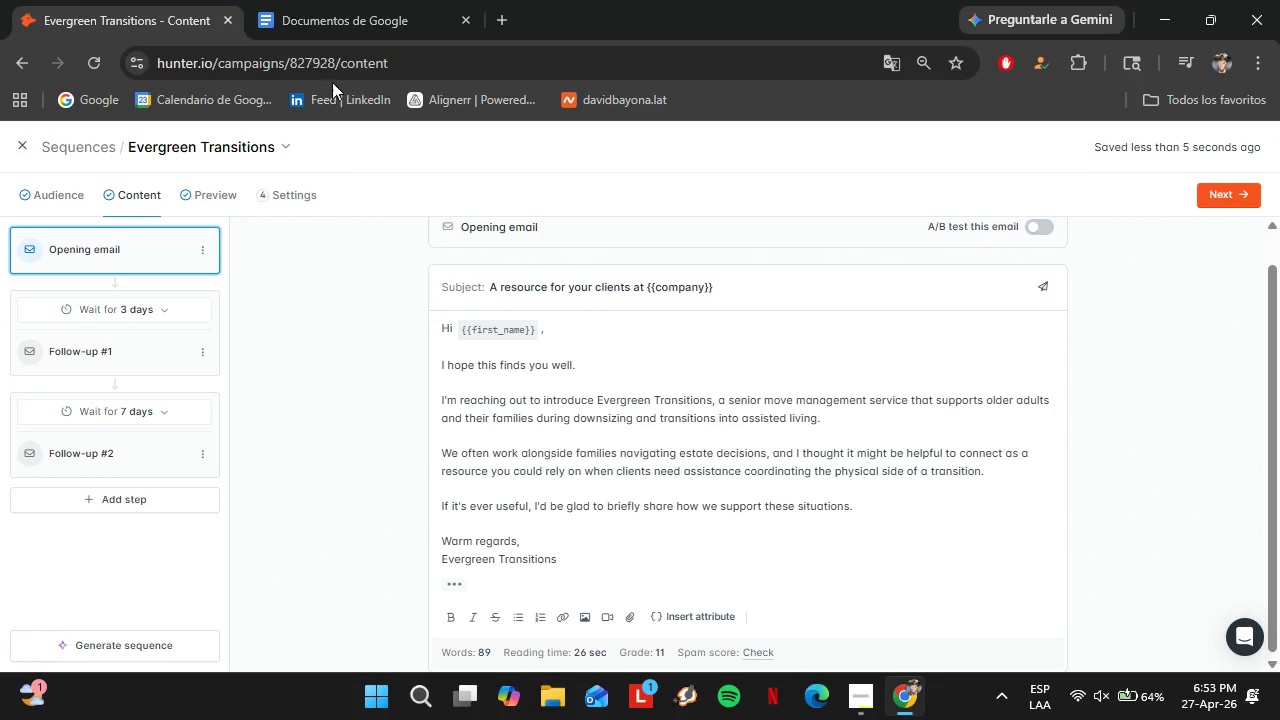 
mouse_move([349, 26])
 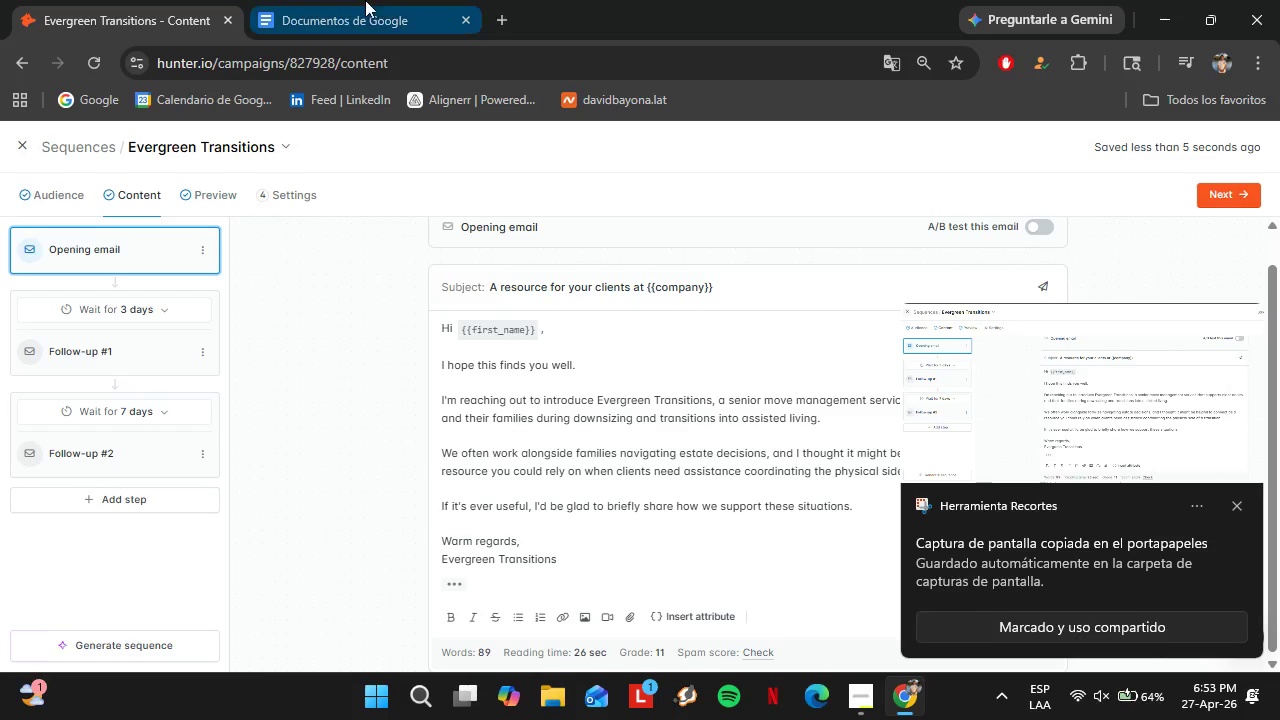 
left_click([364, 0])
 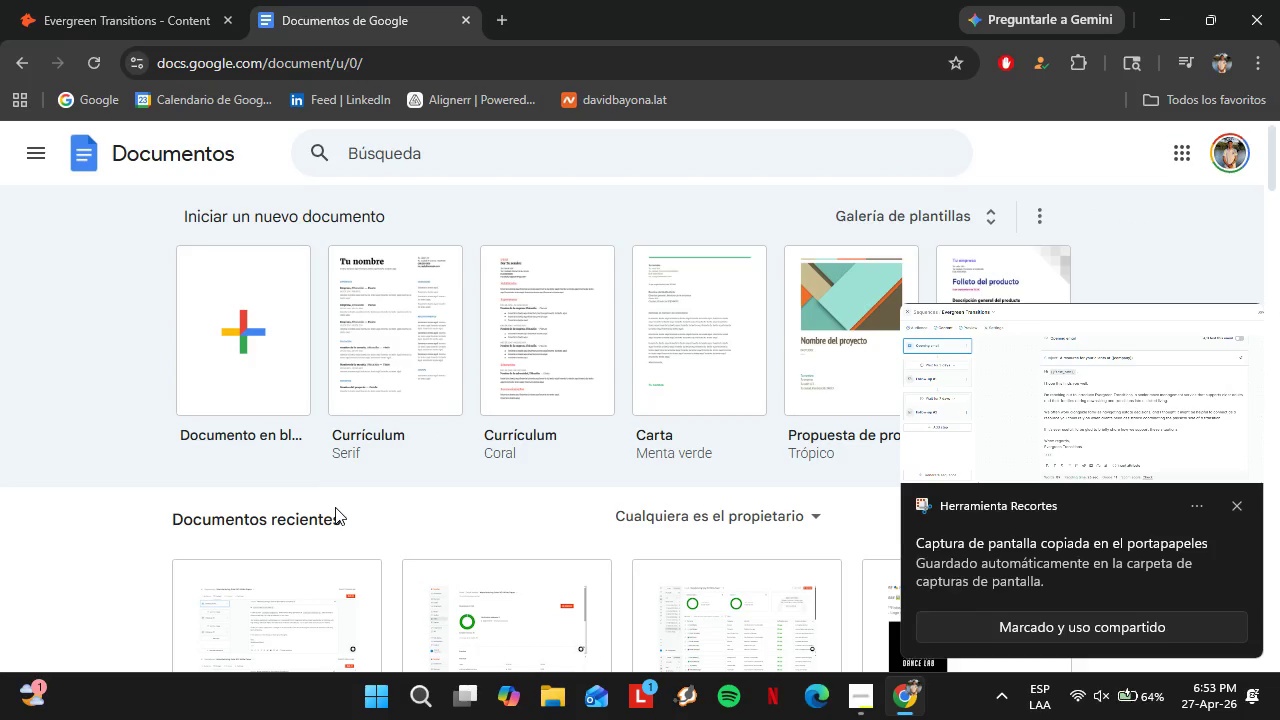 
scroll: coordinate [335, 508], scroll_direction: down, amount: 2.0
 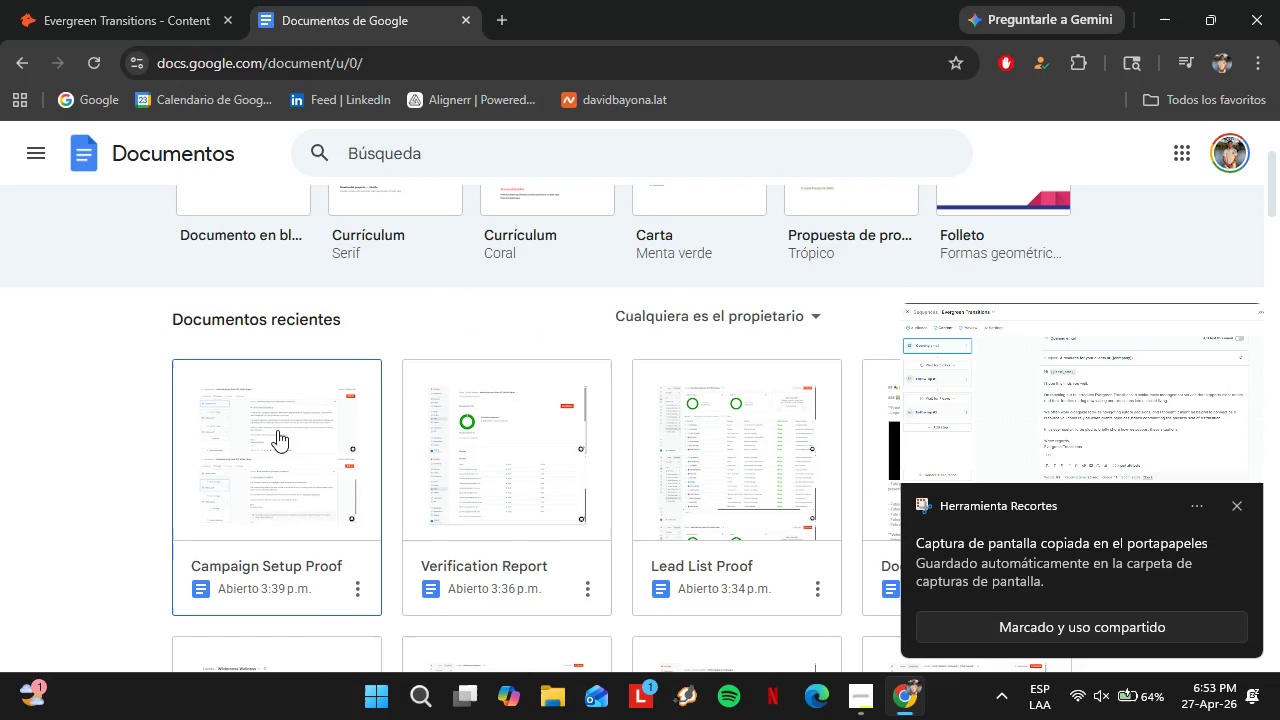 
scroll: coordinate [277, 415], scroll_direction: up, amount: 1.0
 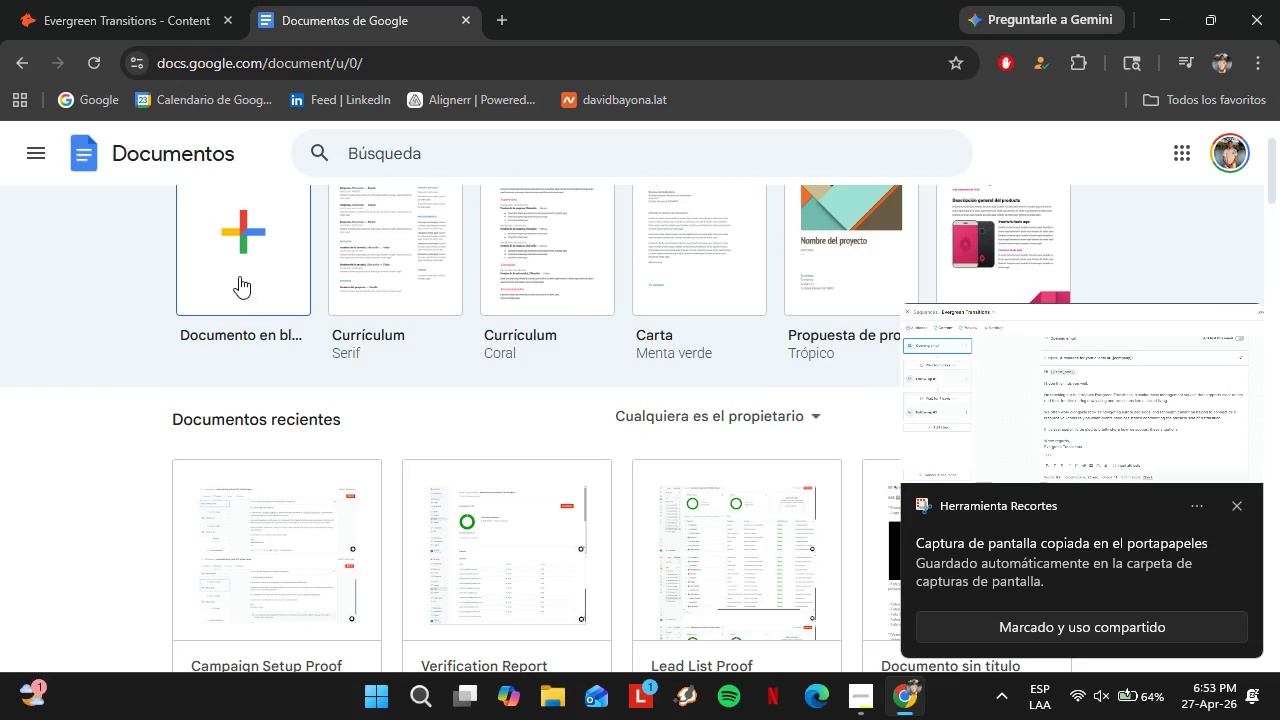 
left_click([239, 273])
 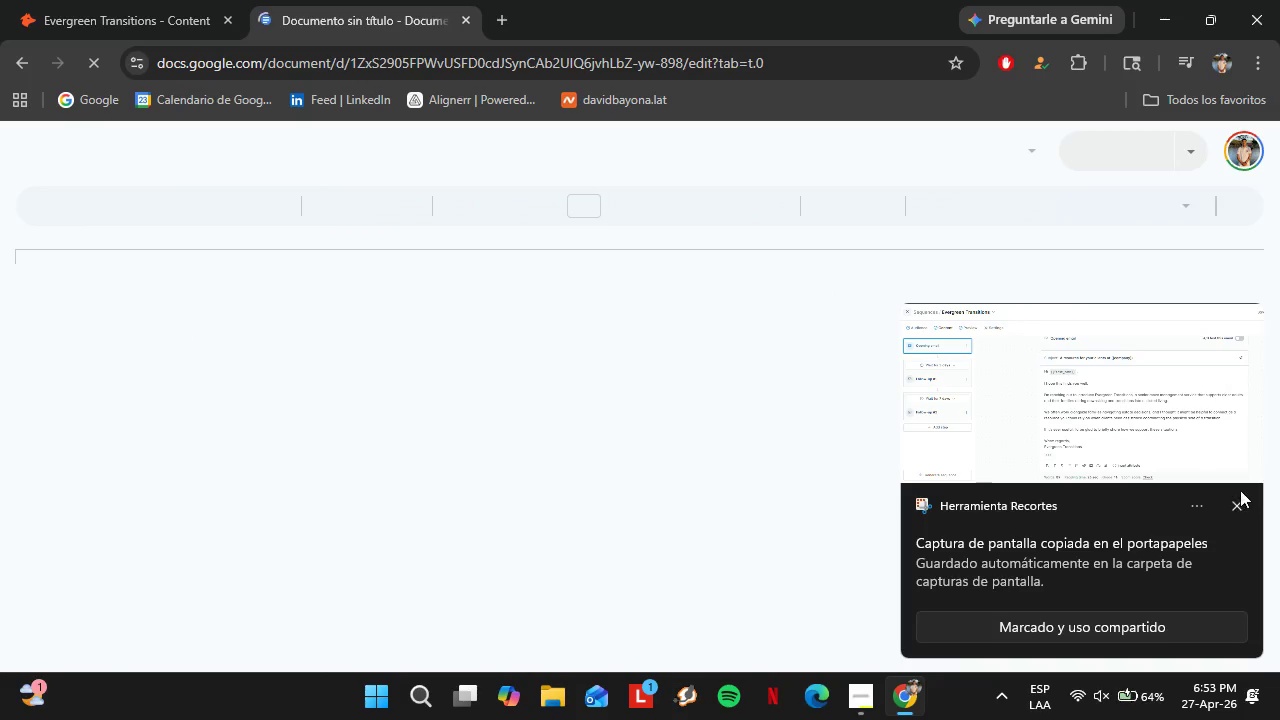 
left_click([1237, 508])
 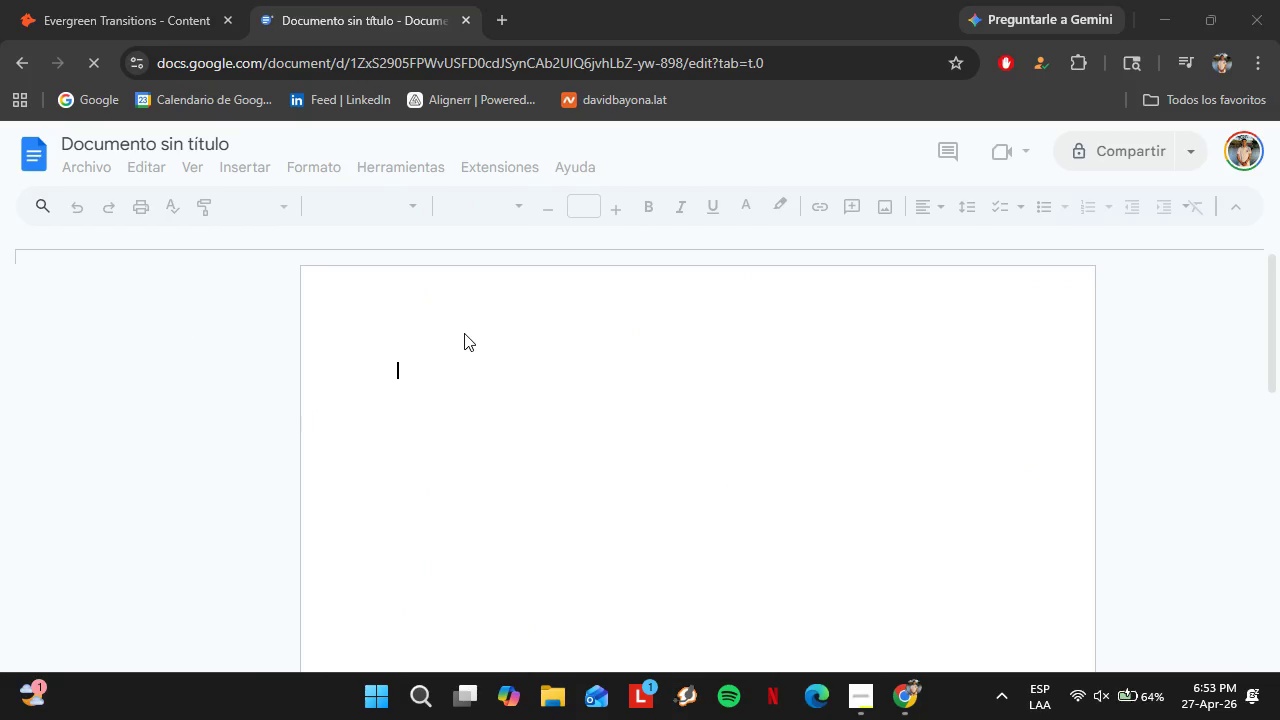 
left_click([95, 0])
 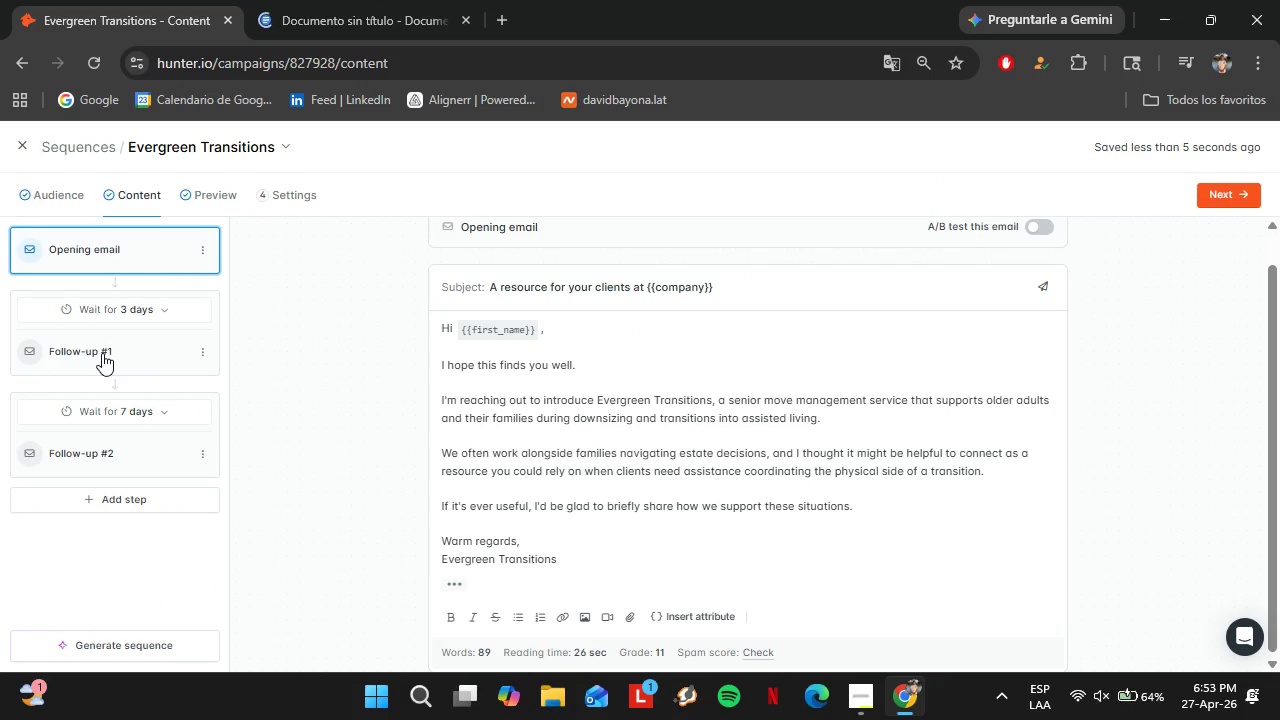 
left_click([113, 352])
 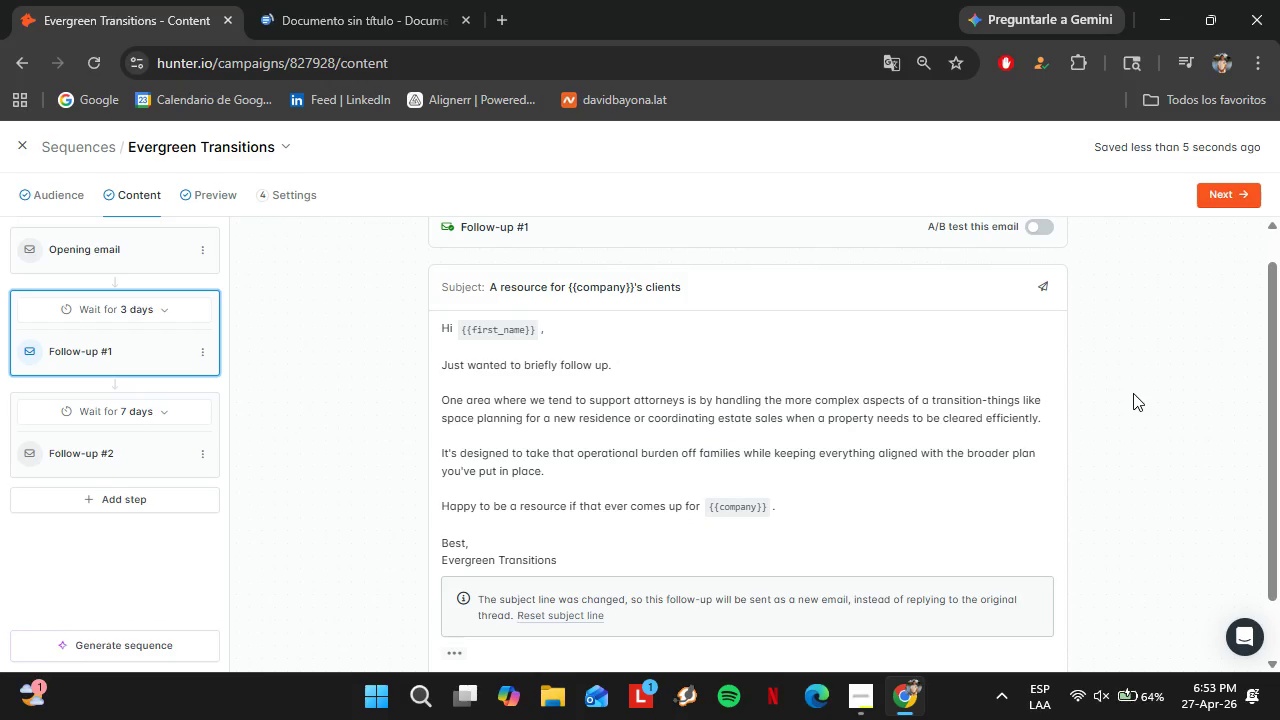 
key(PrintScreen)
 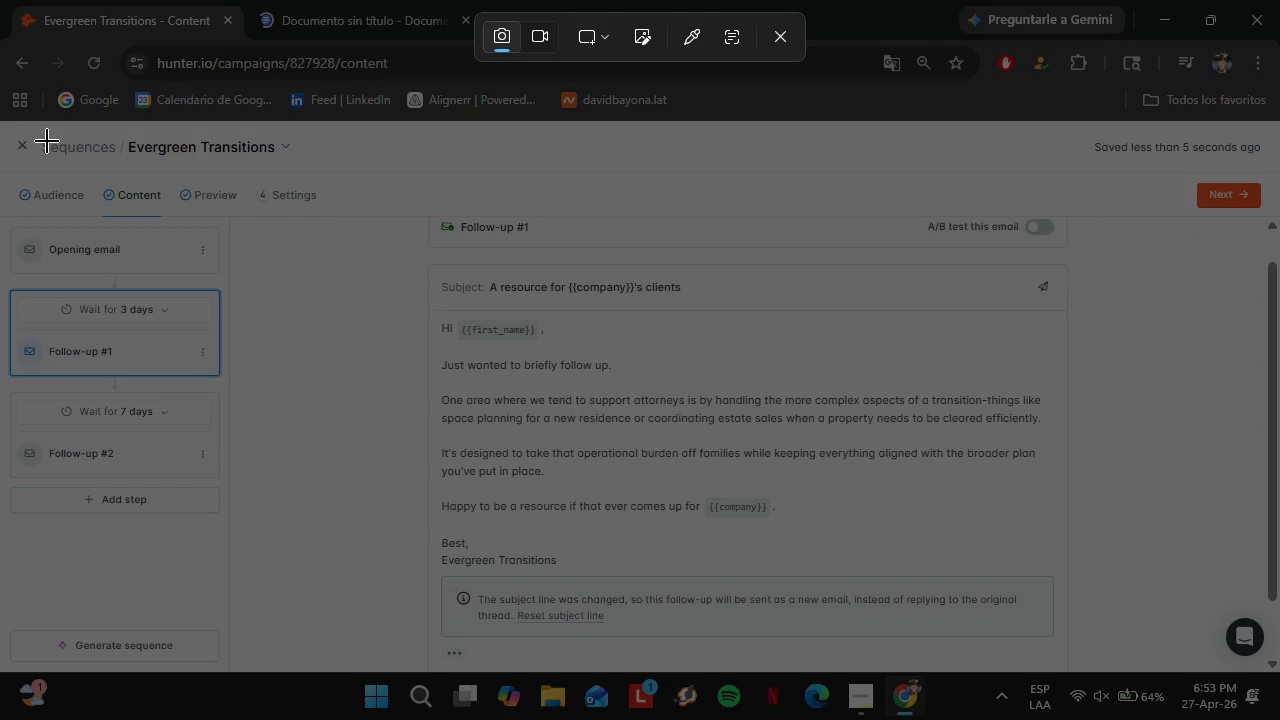 
left_click_drag(start_coordinate=[0, 118], to_coordinate=[1279, 671])
 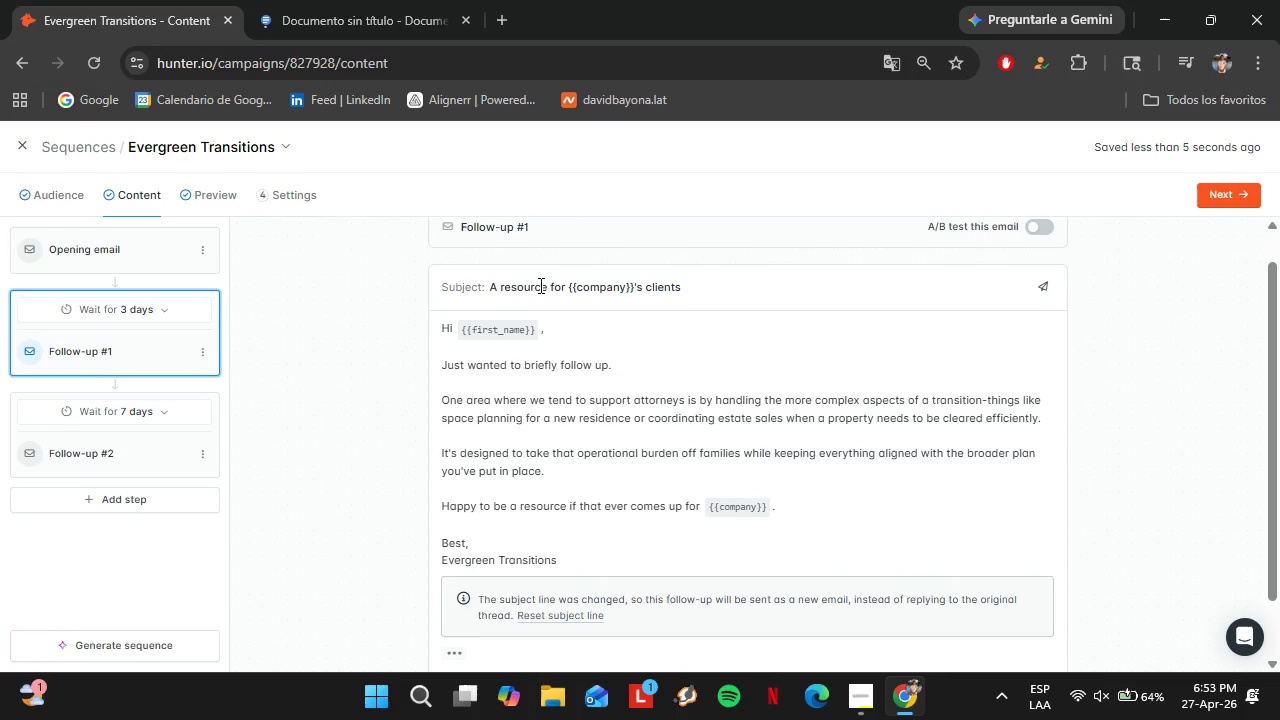 
double_click([502, 291])
 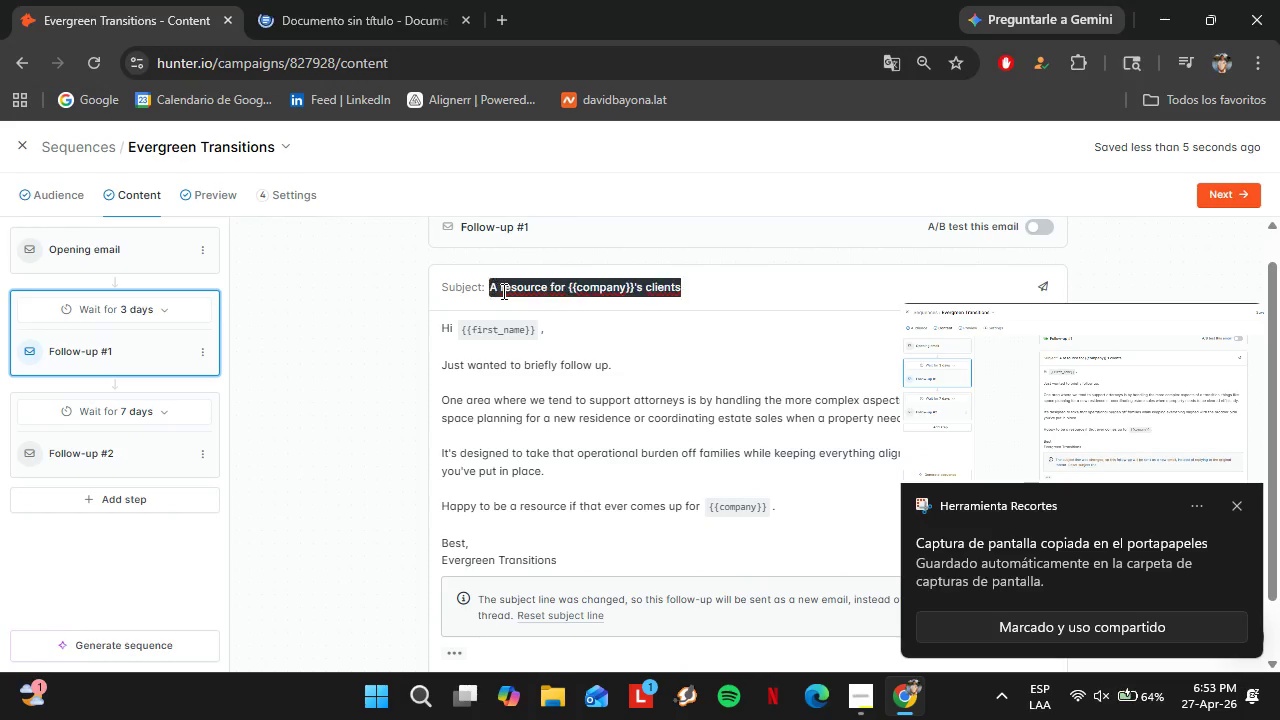 
triple_click([502, 291])
 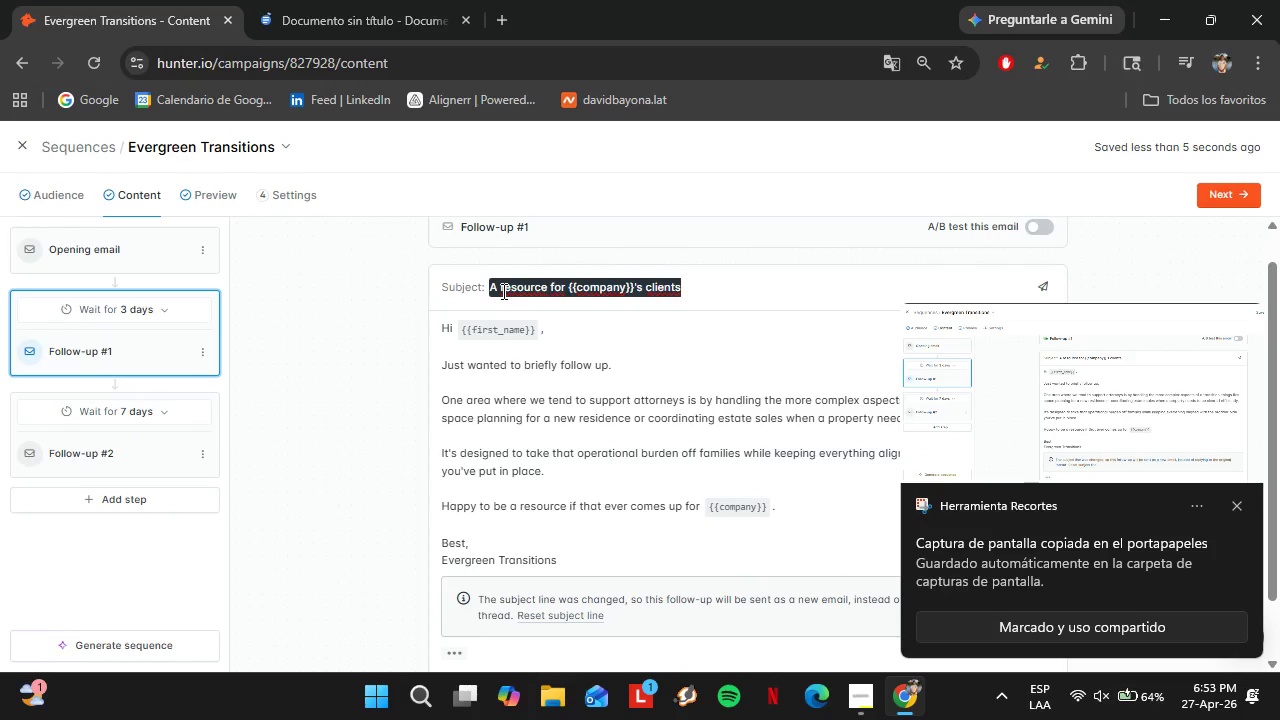 
key(Control+C)
 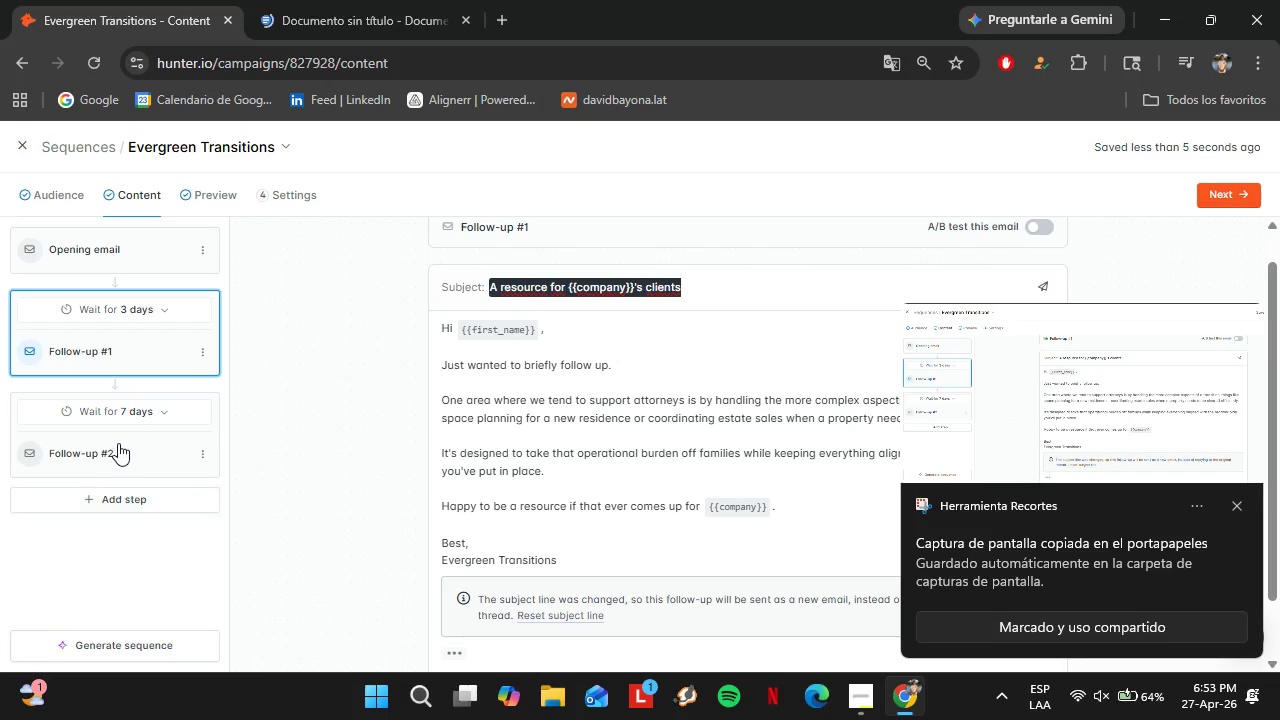 
left_click([118, 442])
 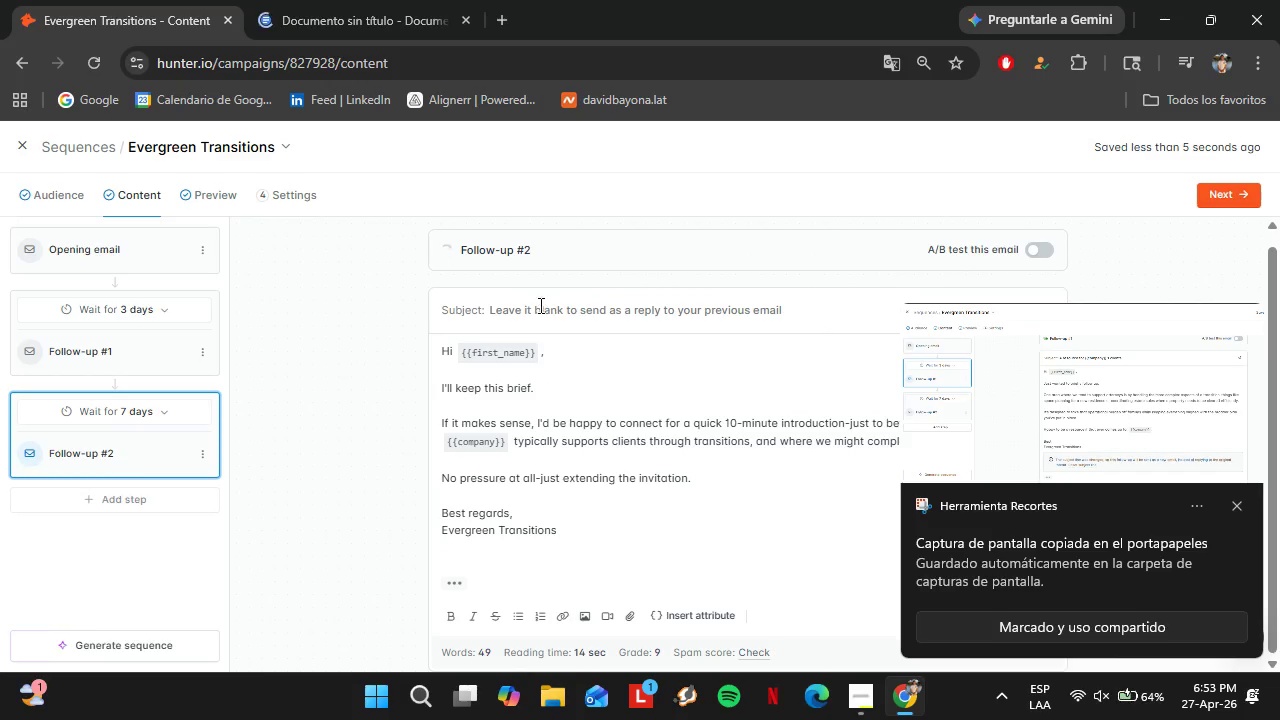 
double_click([543, 309])
 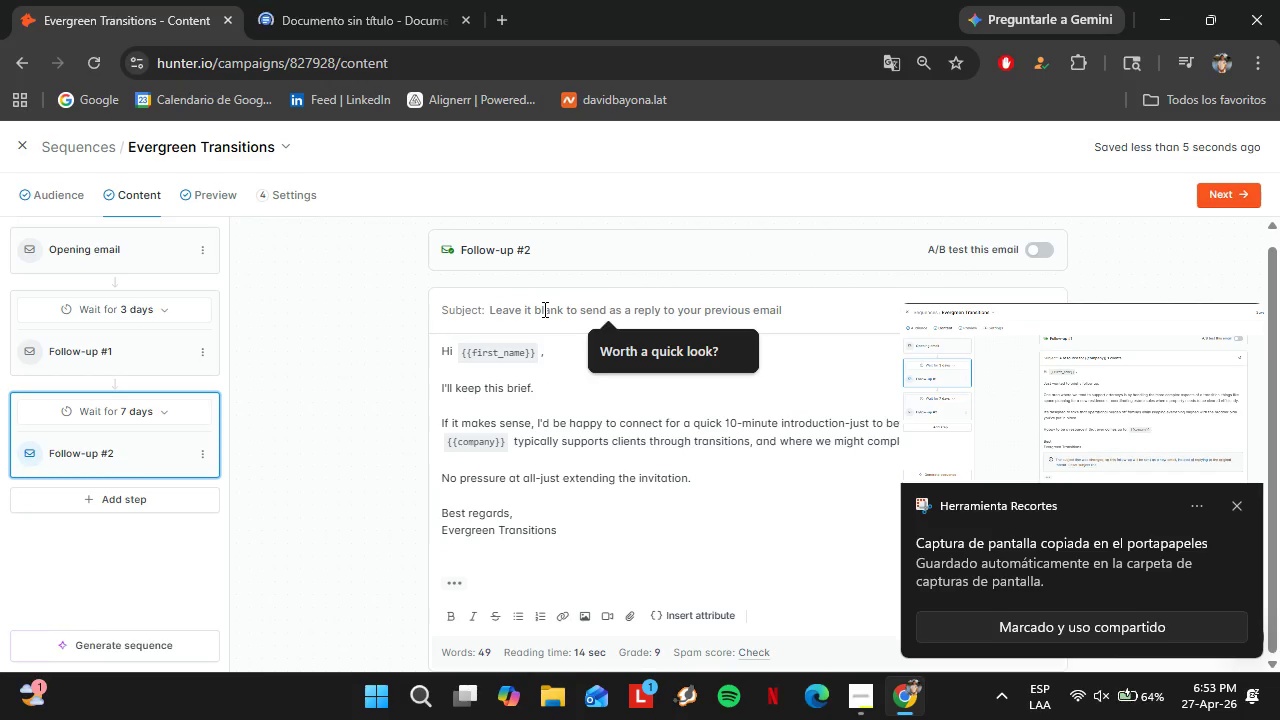 
type(Re> )
 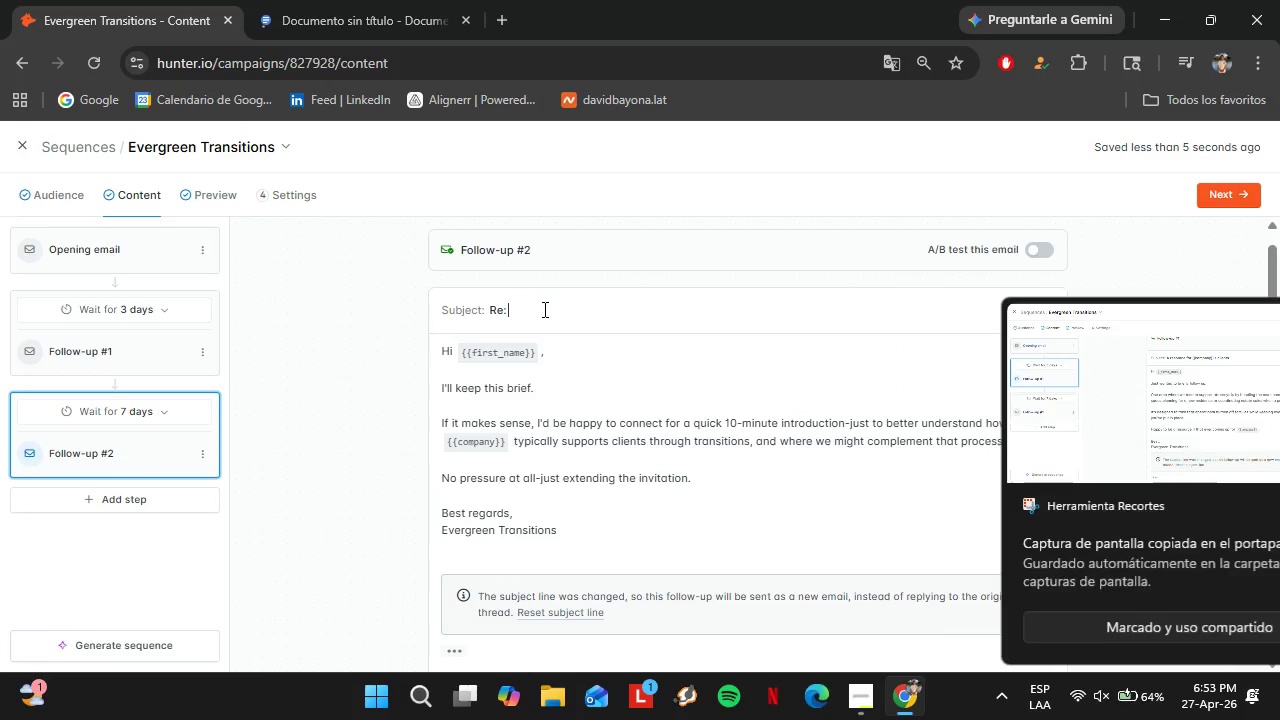 
key(Control+V)
 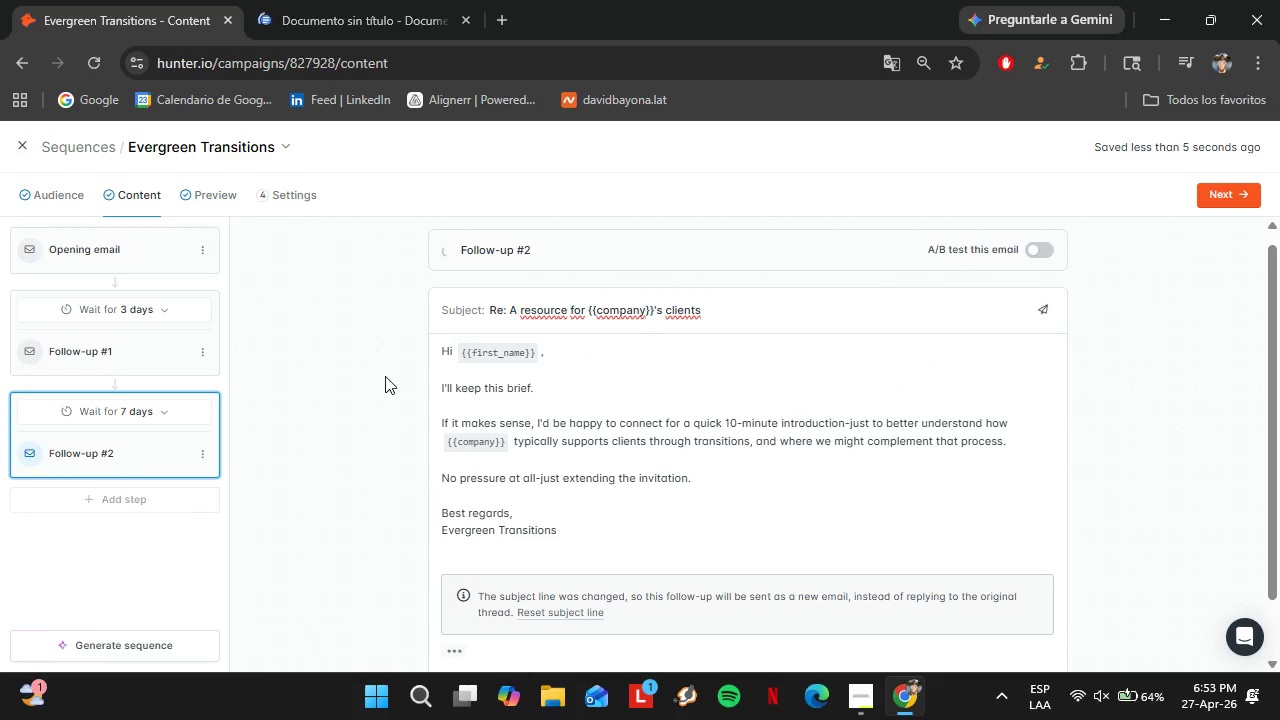 
left_click([374, 383])
 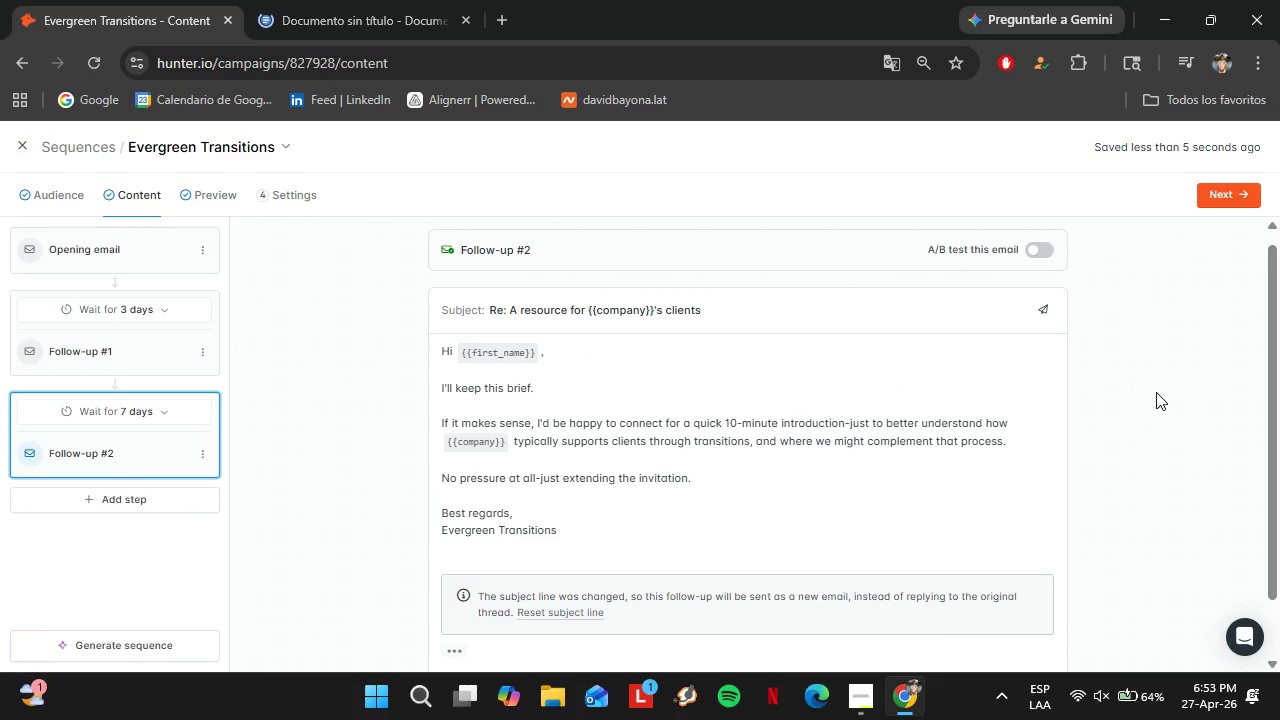 
key(PrintScreen)
 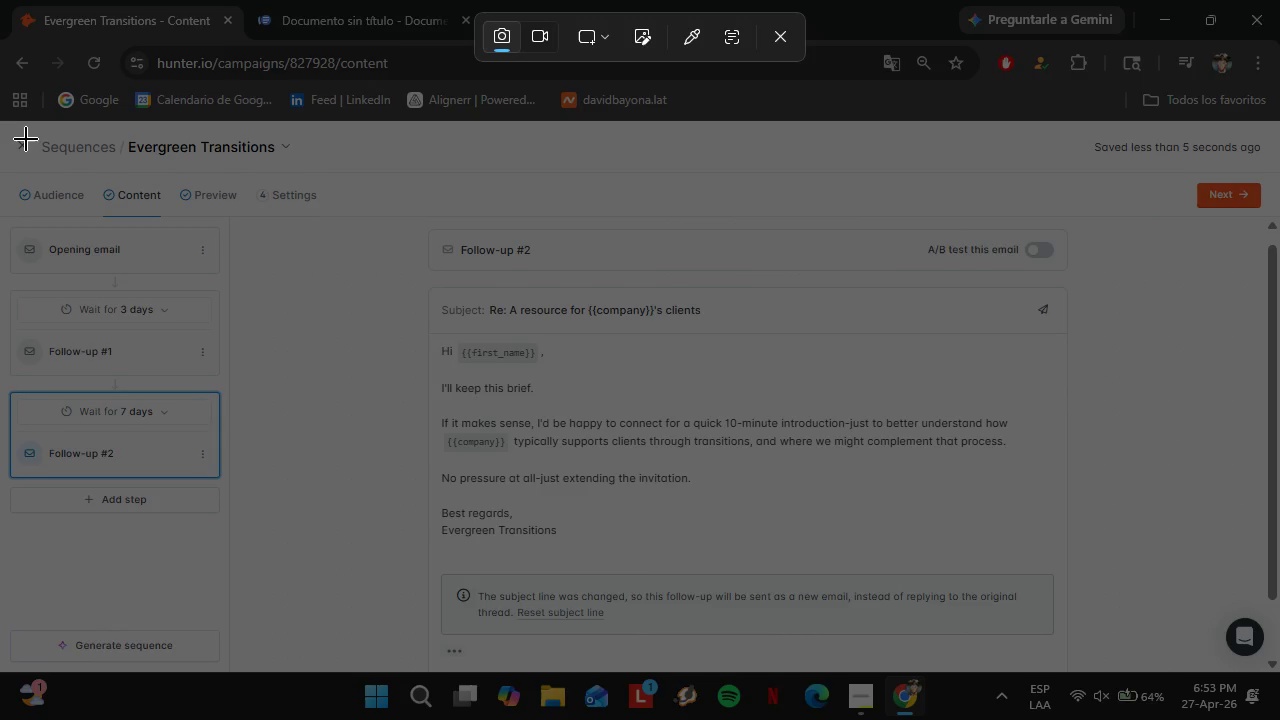 
left_click_drag(start_coordinate=[0, 120], to_coordinate=[1279, 673])
 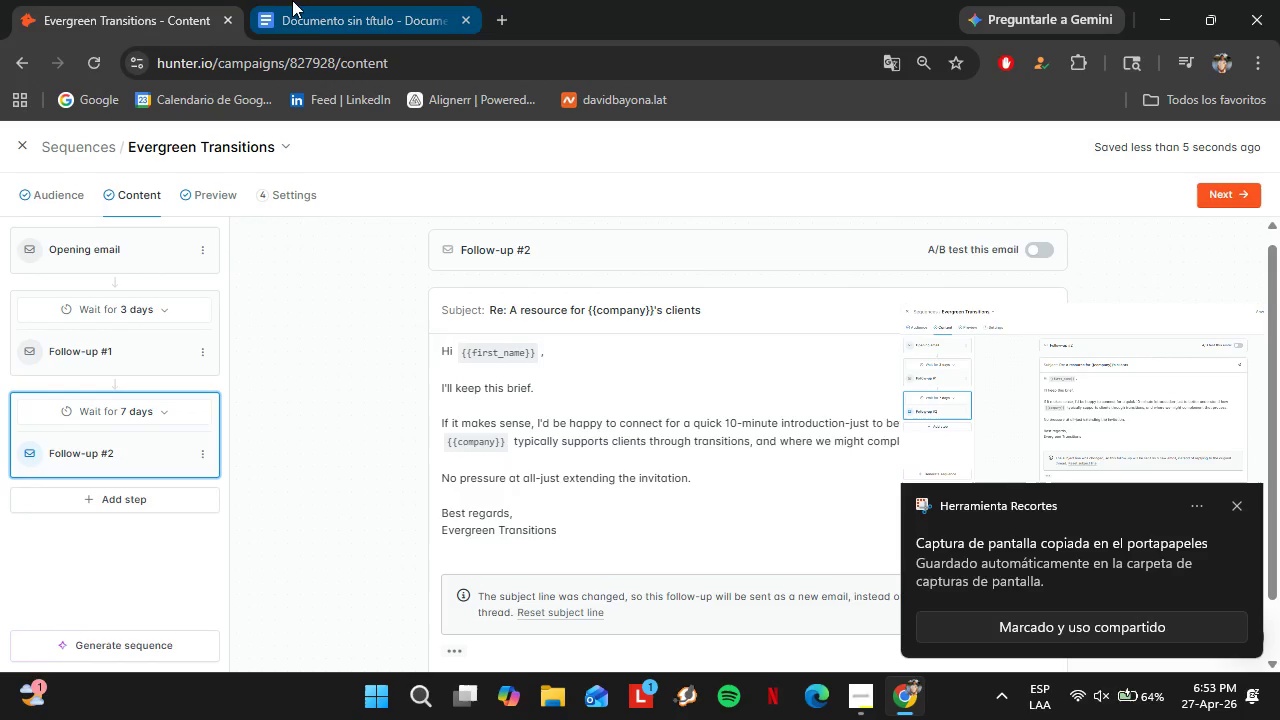 
left_click([1234, 498])
 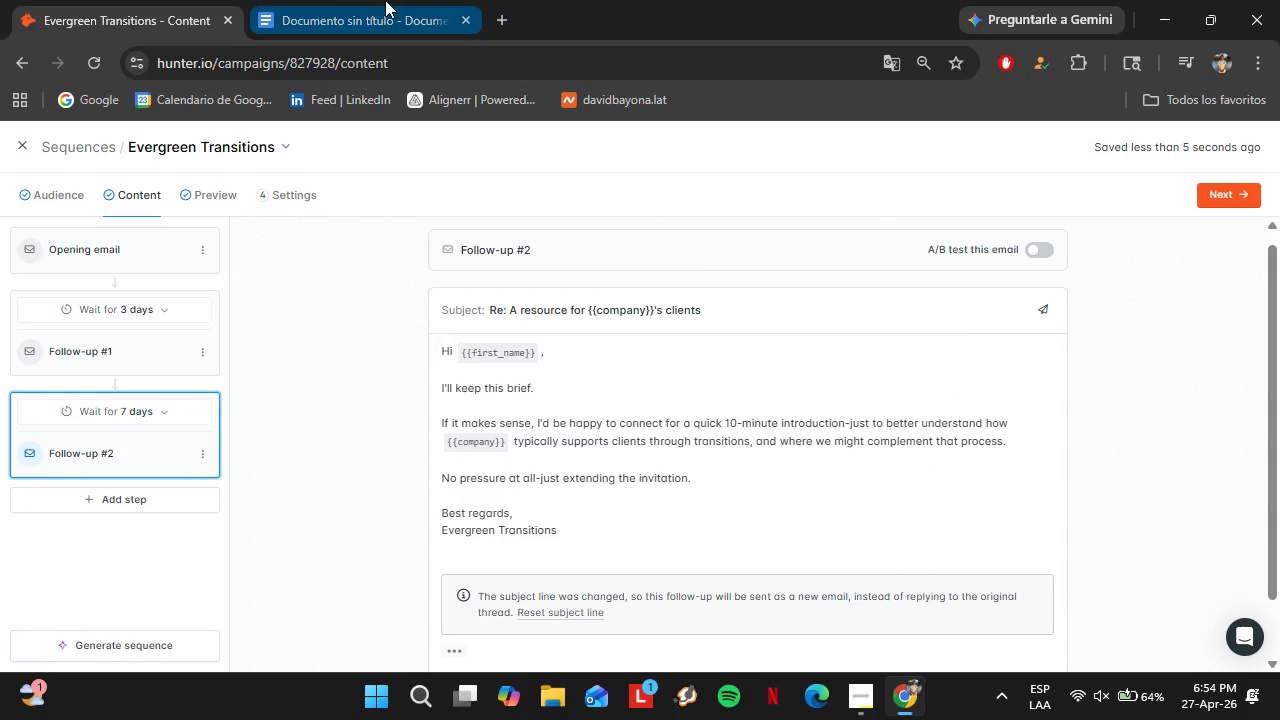 
left_click([385, 0])
 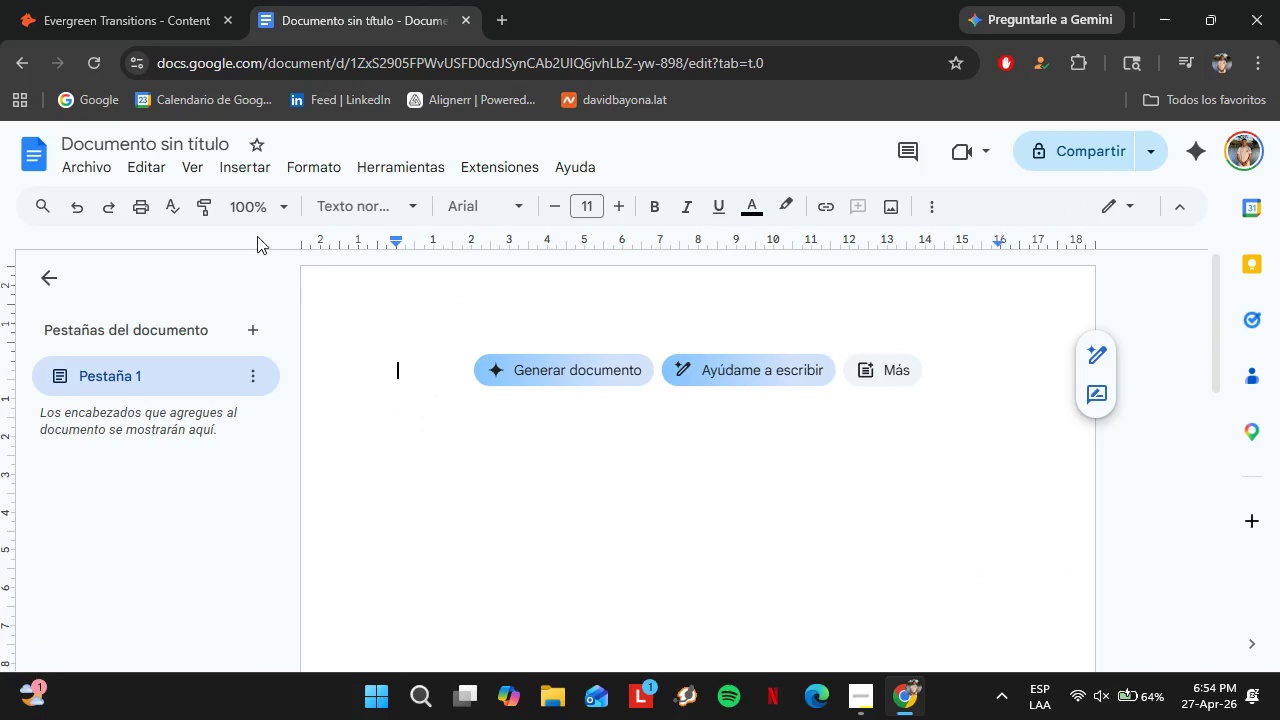 
left_click([240, 158])
 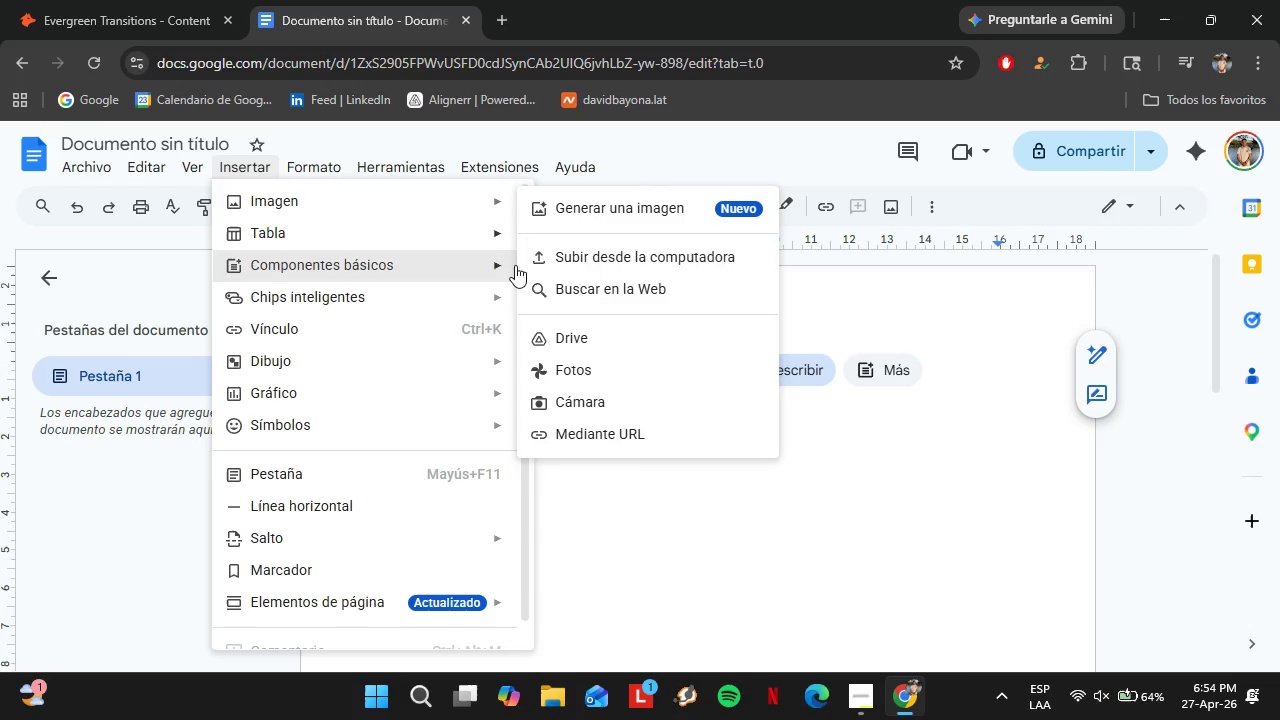 
left_click([547, 261])
 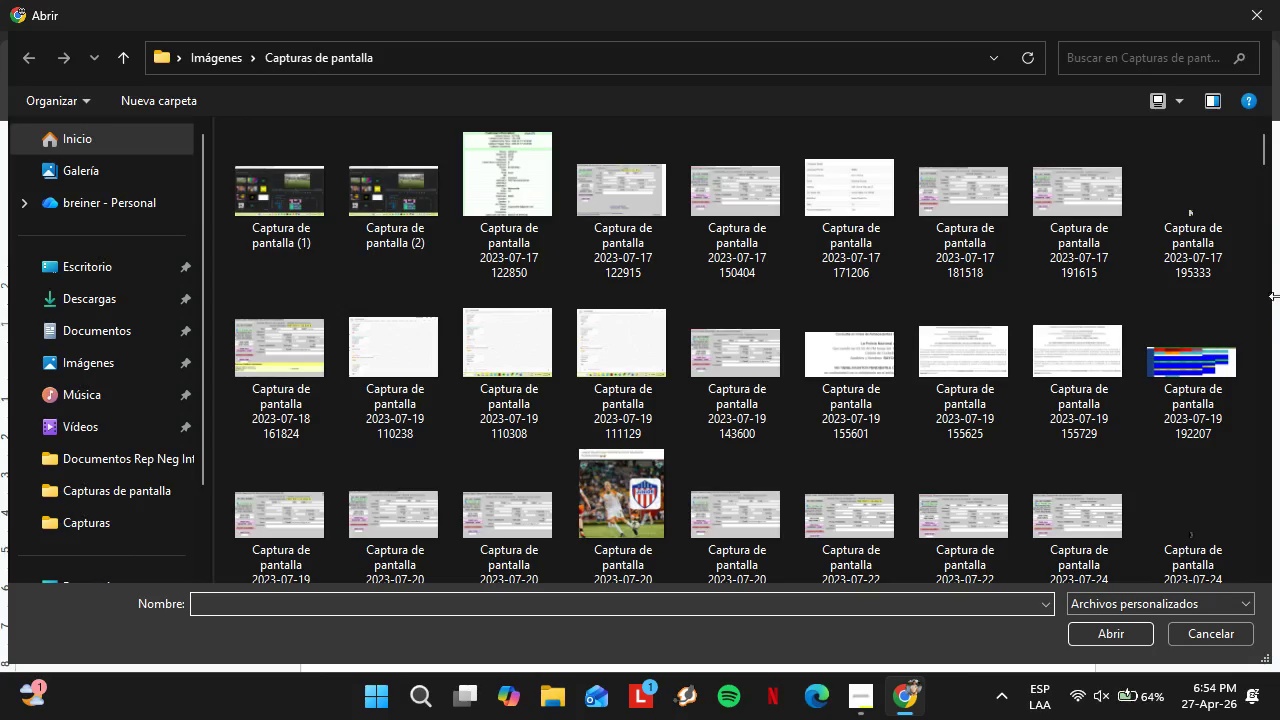 
left_click_drag(start_coordinate=[1259, 156], to_coordinate=[1263, 594])
 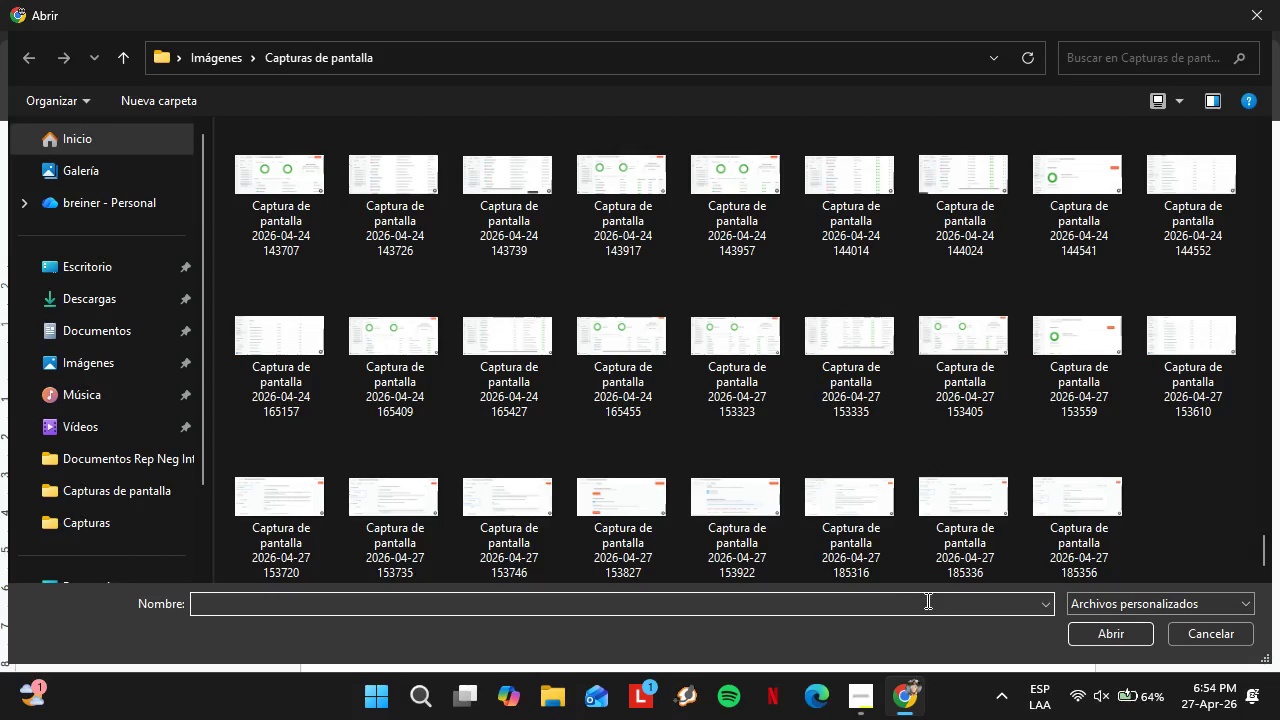 
hold_key(key=ControlLeft, duration=2.25)
left_click([855, 544])
 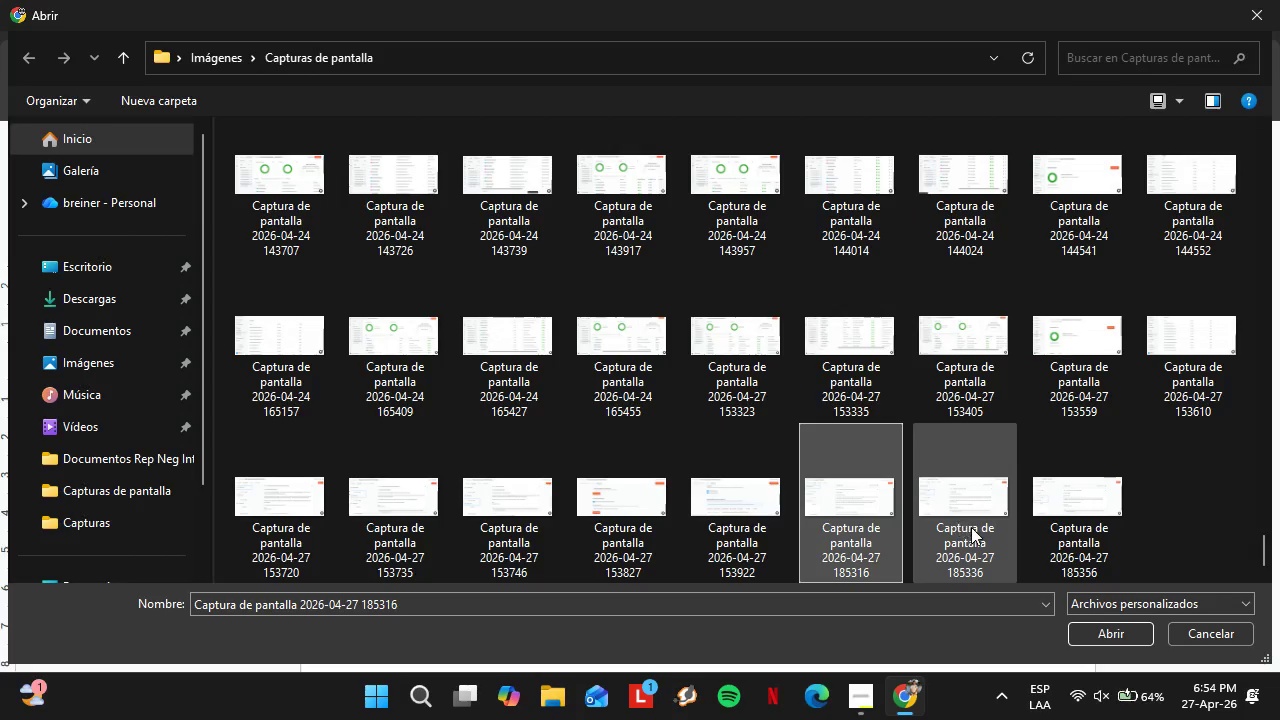 
left_click([973, 527])
 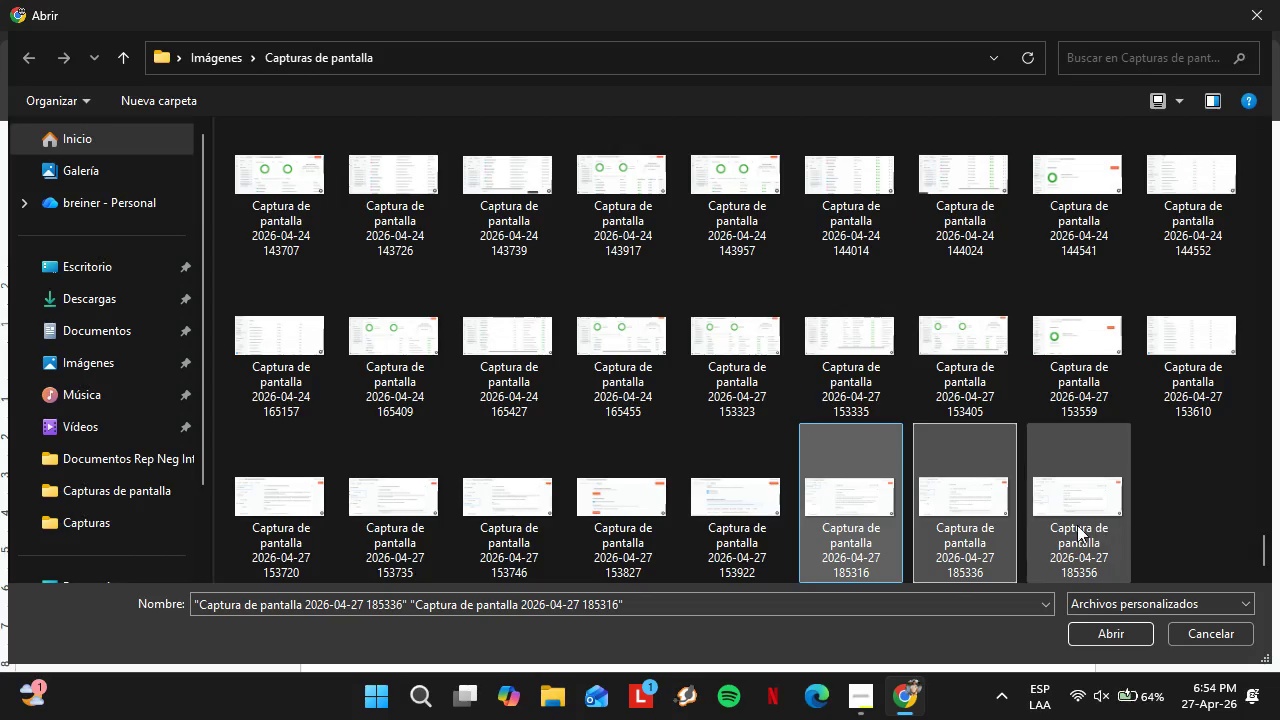 
left_click([1077, 525])
 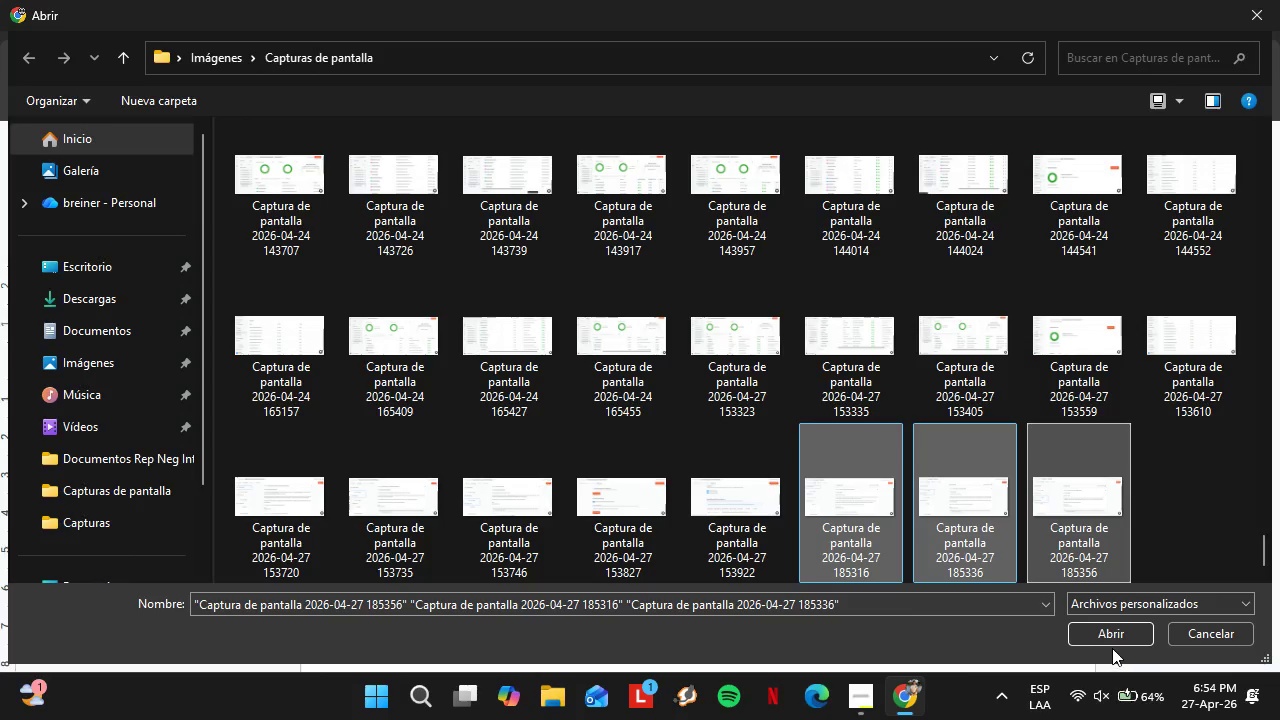 
left_click([1110, 639])
 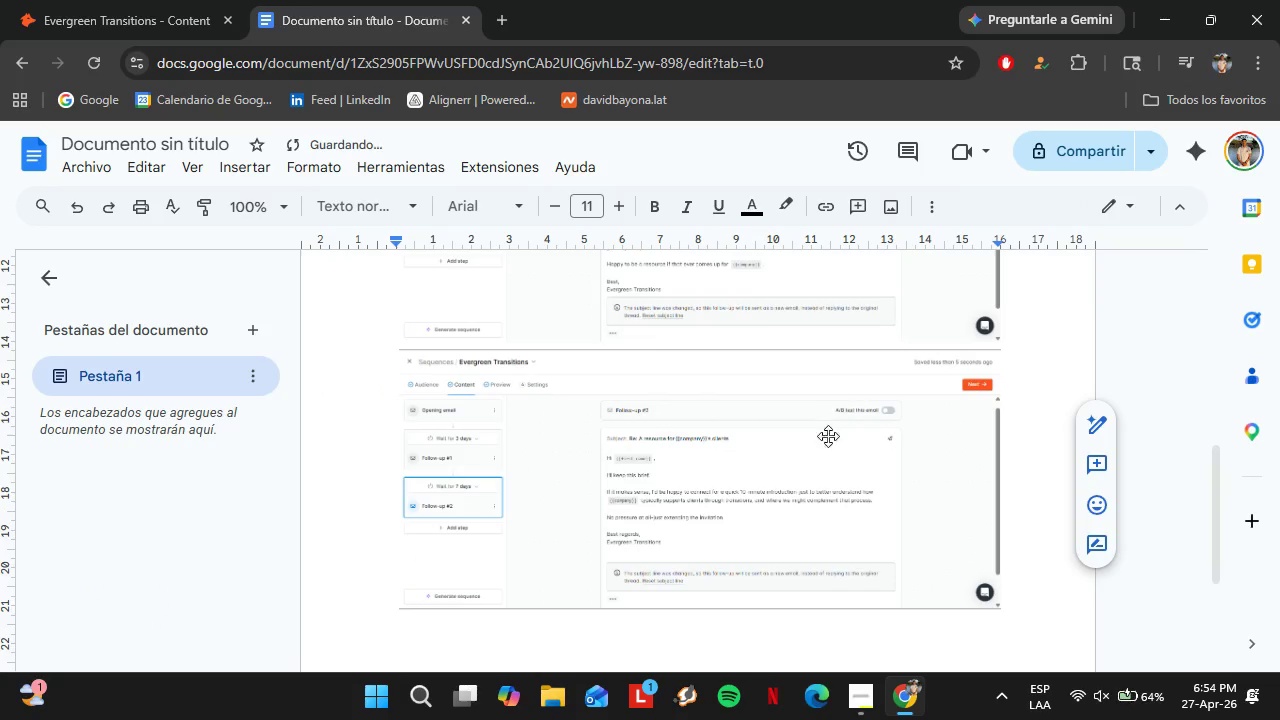 
scroll: coordinate [767, 507], scroll_direction: up, amount: 6.0
 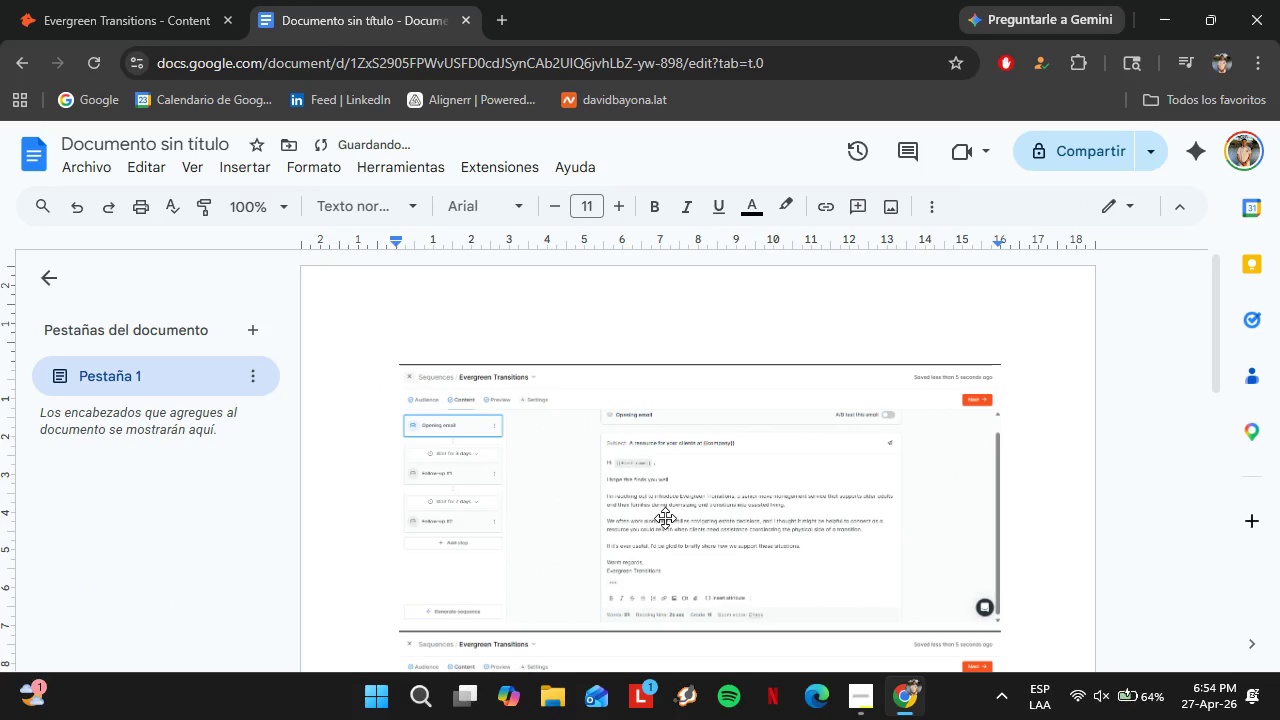 
left_click([665, 518])
 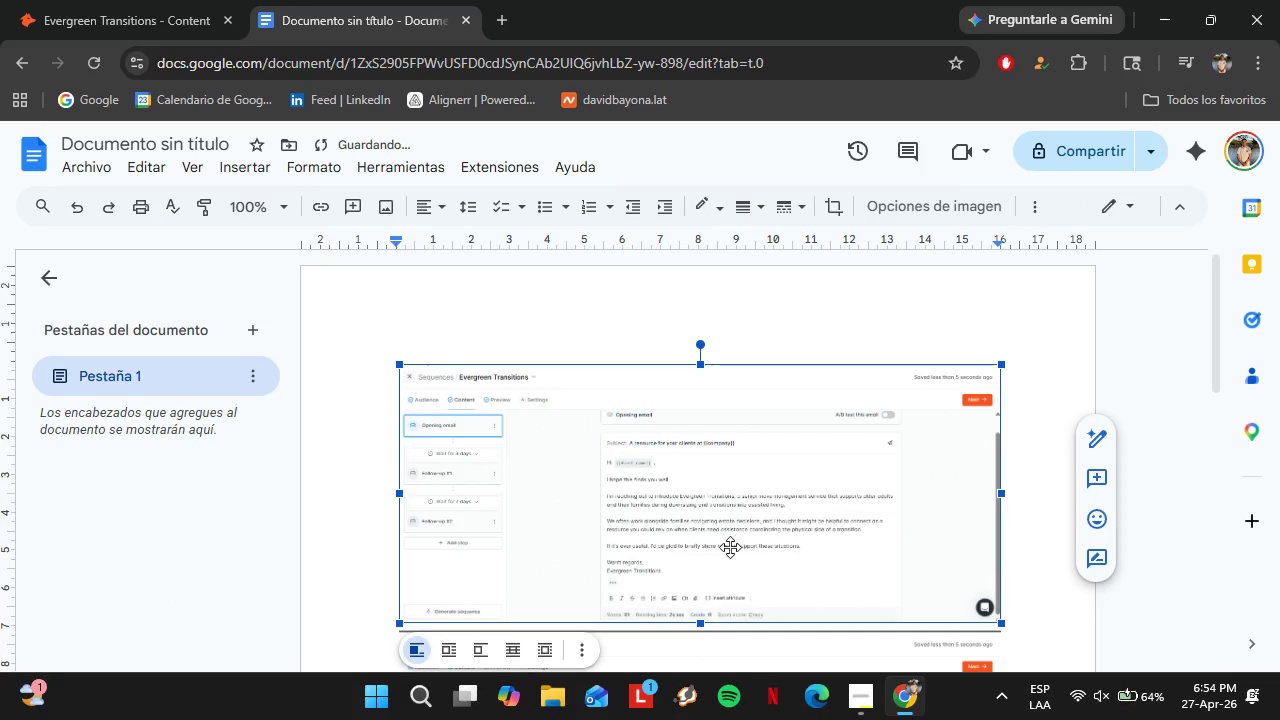 
scroll: coordinate [702, 536], scroll_direction: down, amount: 8.0
 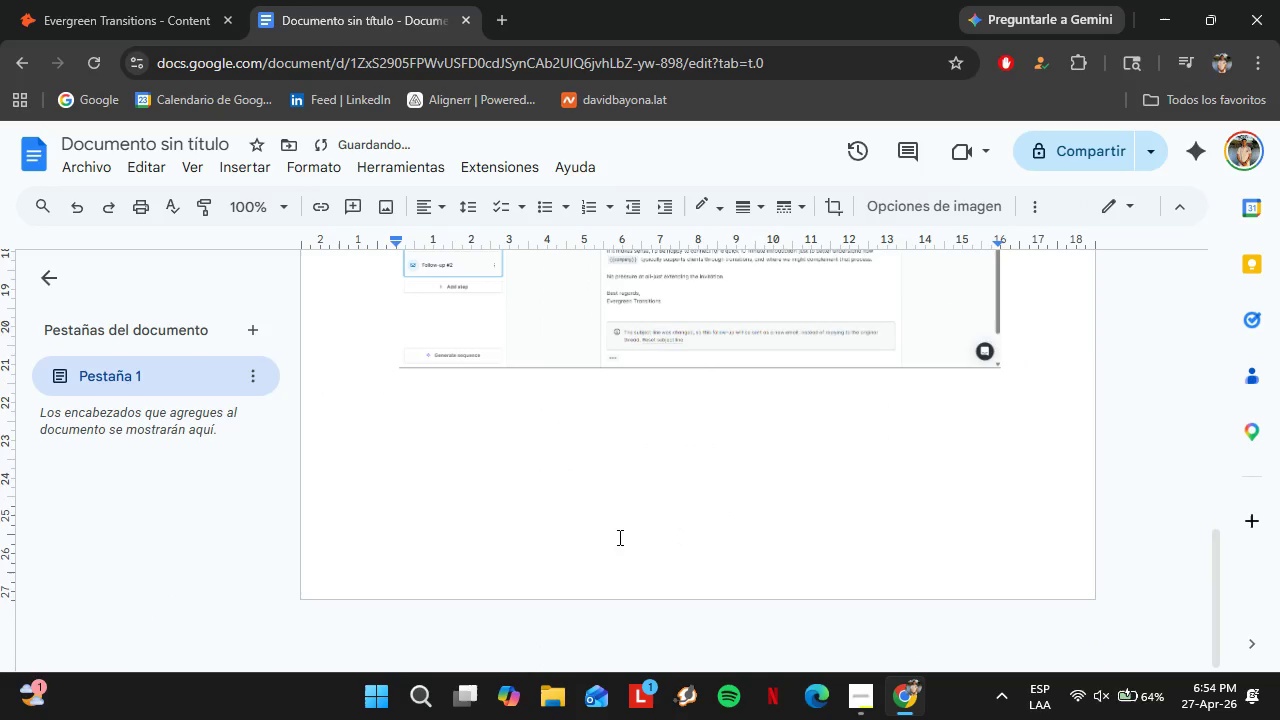 
left_click([613, 533])
 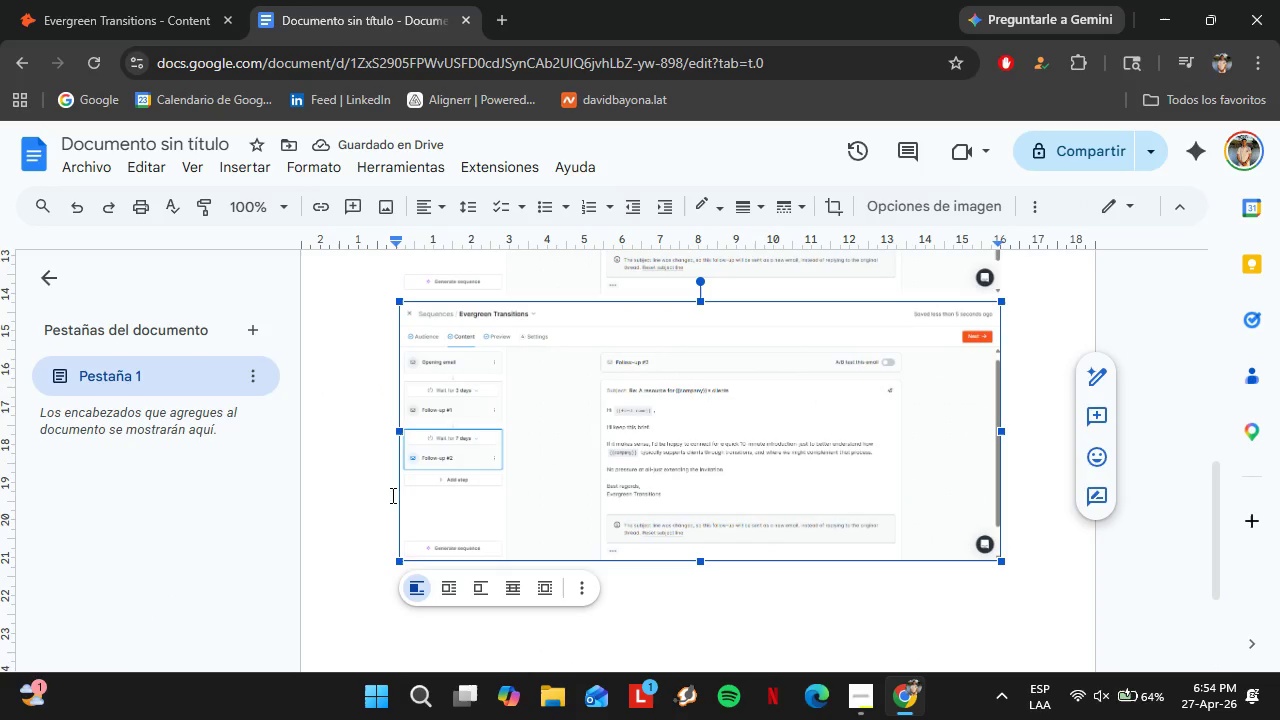 
left_click([382, 492])
 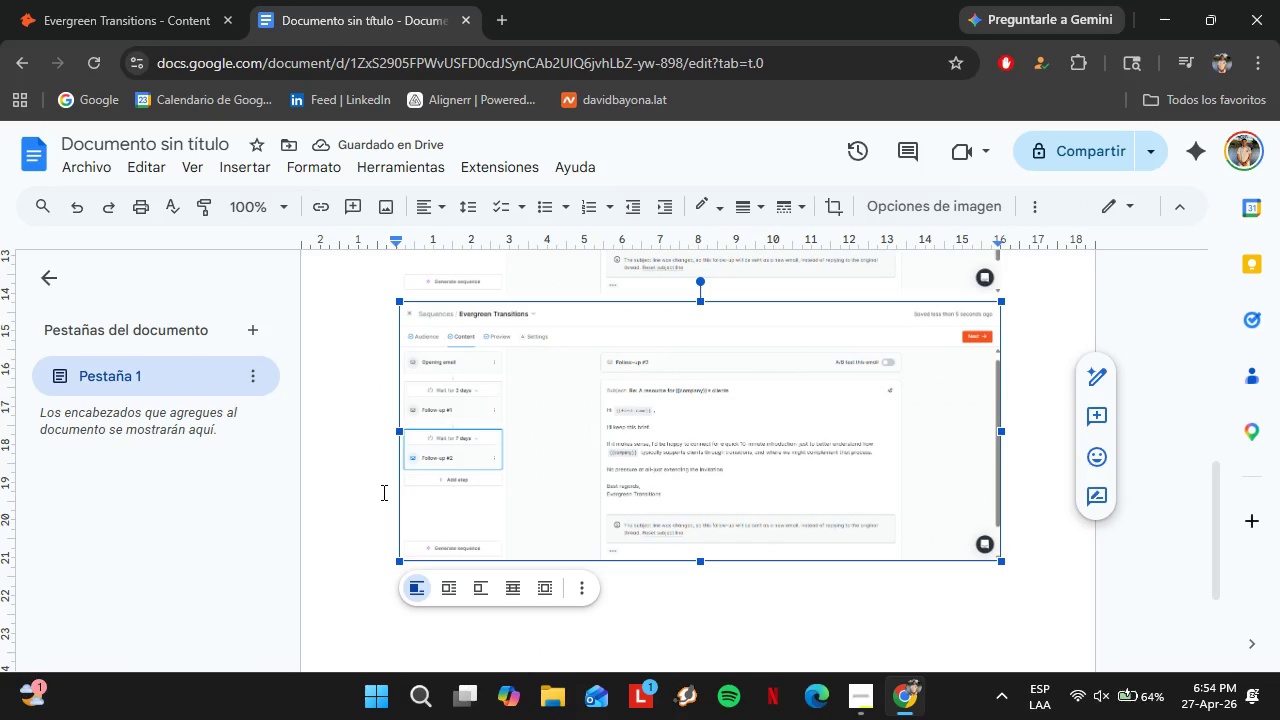 
left_click([132, 140])
 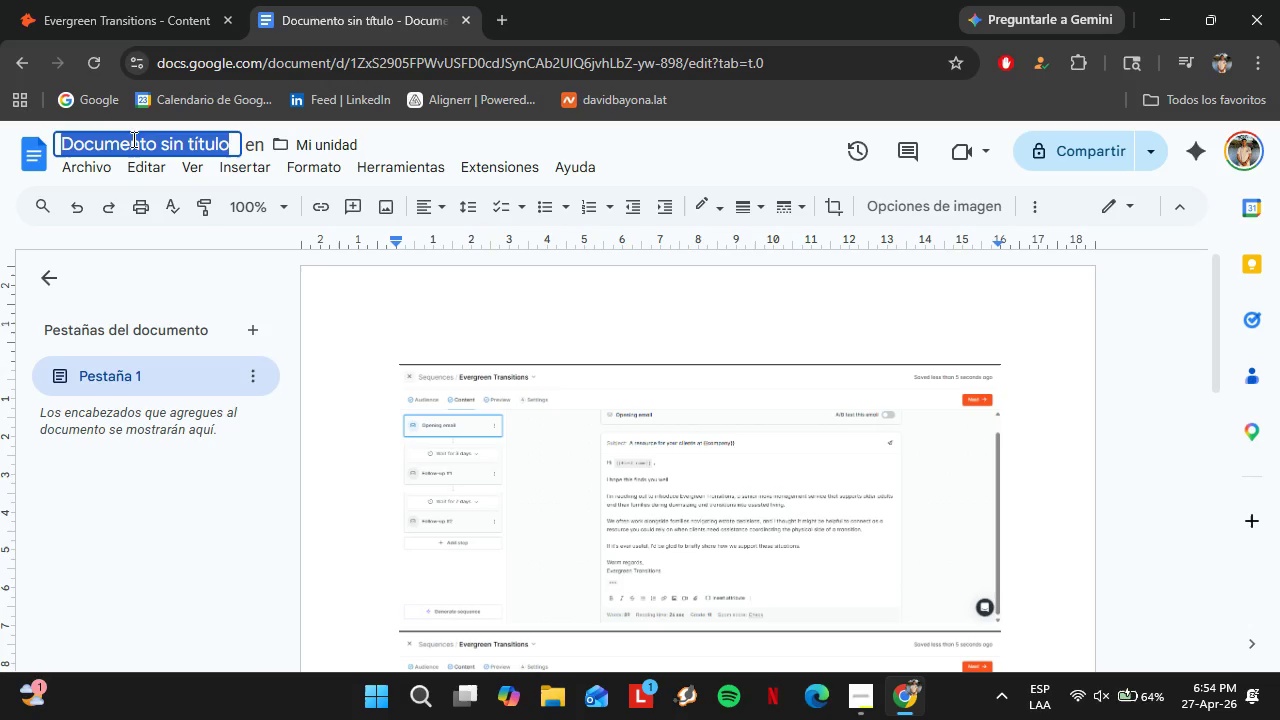 
scroll: coordinate [382, 492], scroll_direction: up, amount: 10.0
 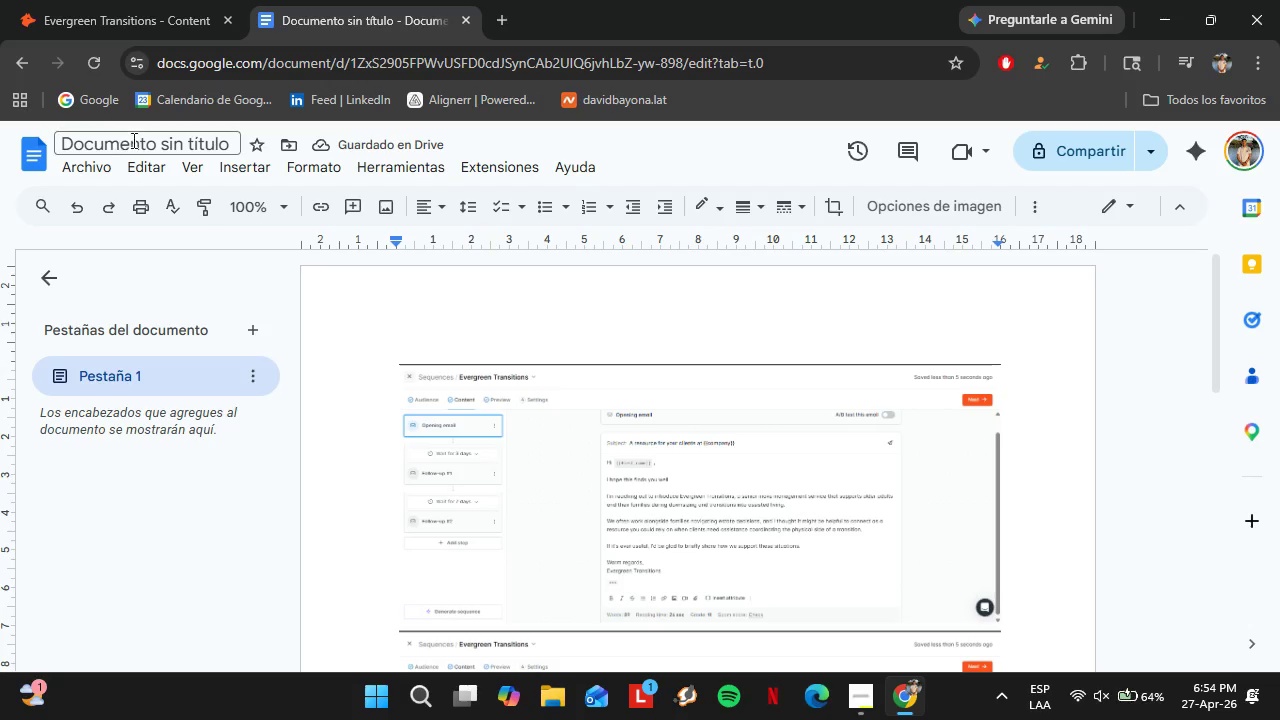 
triple_click([132, 139])